 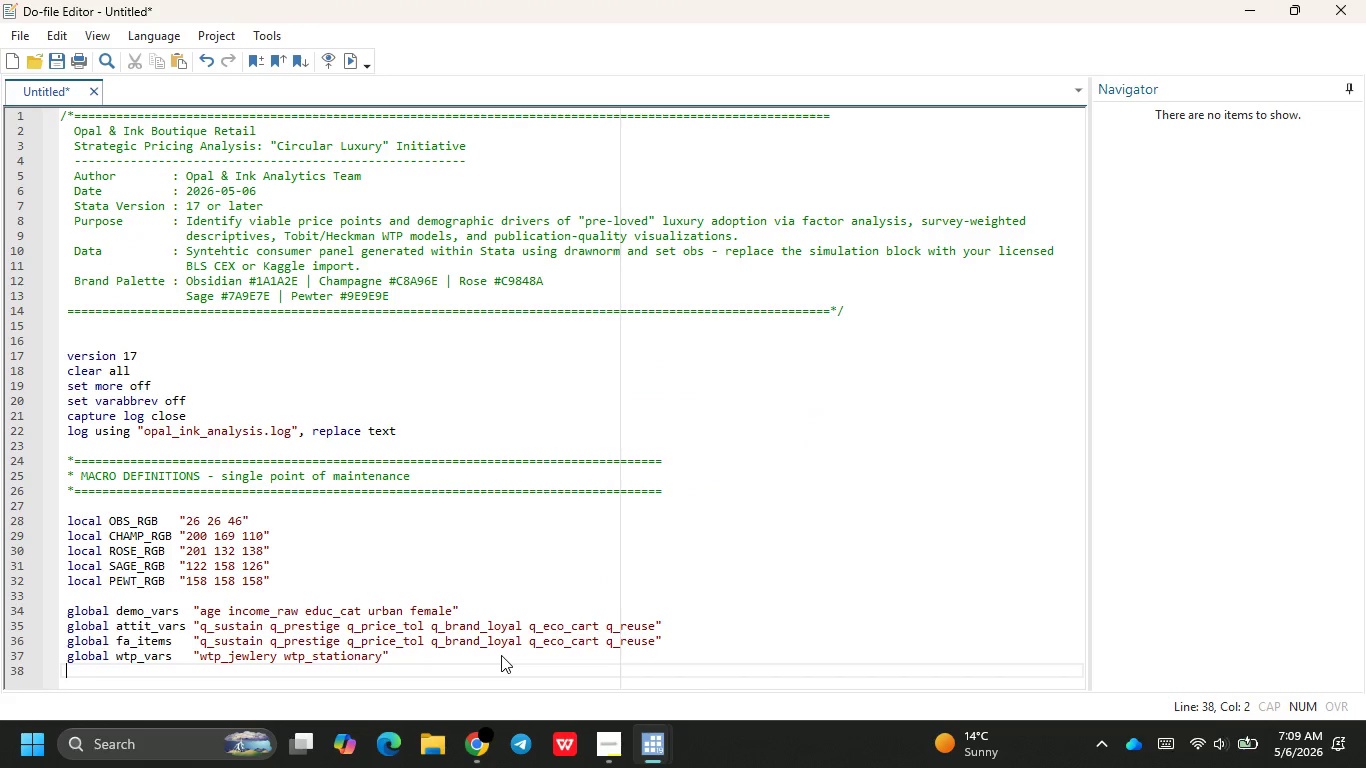 
key(Enter)
 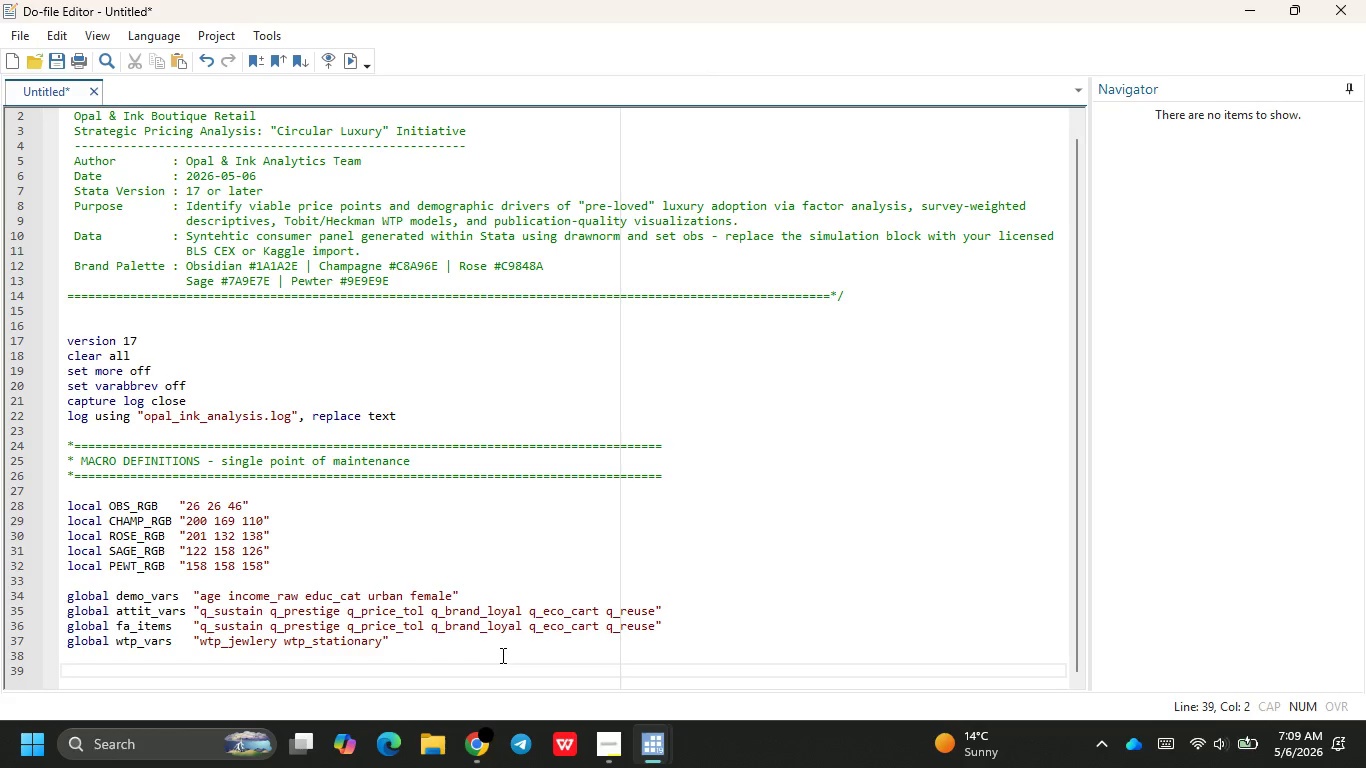 
key(Shift+8)
 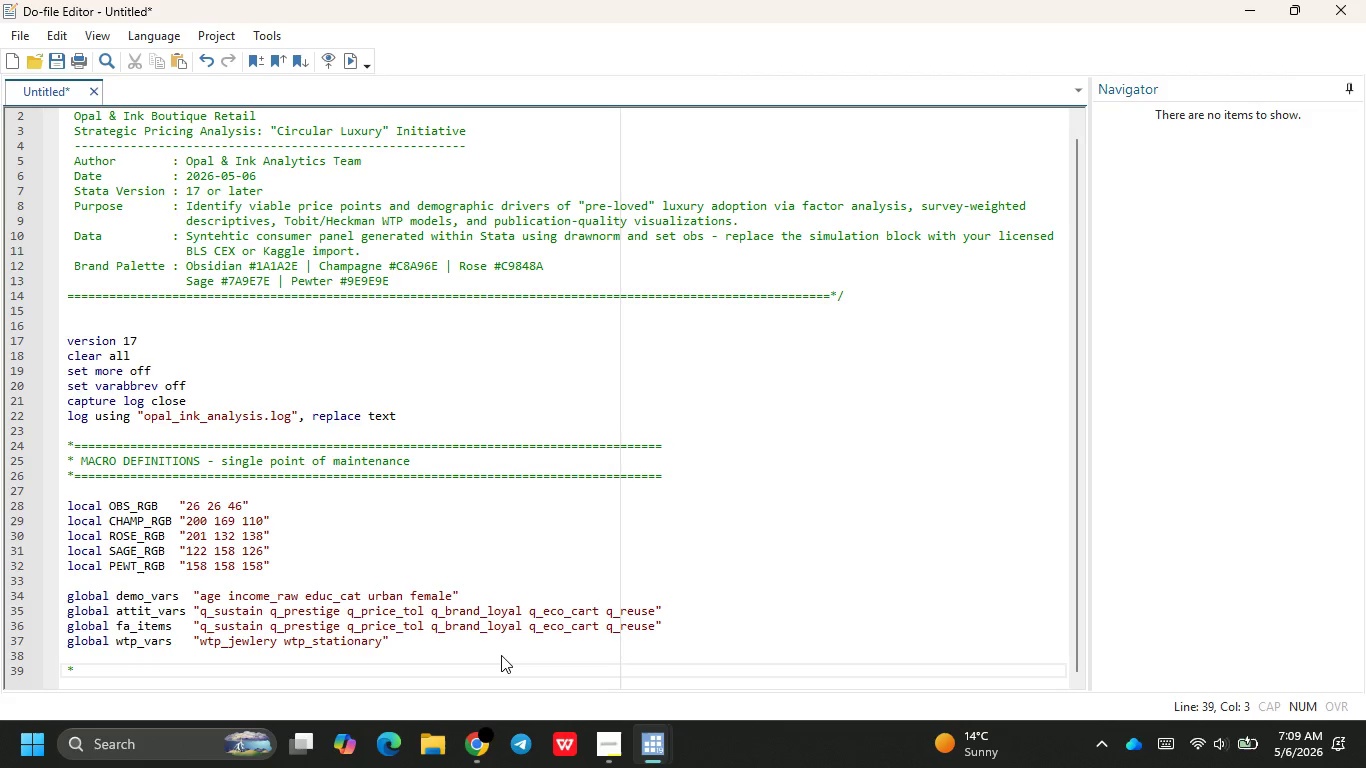 
hold_key(key=Equal, duration=1.5)
 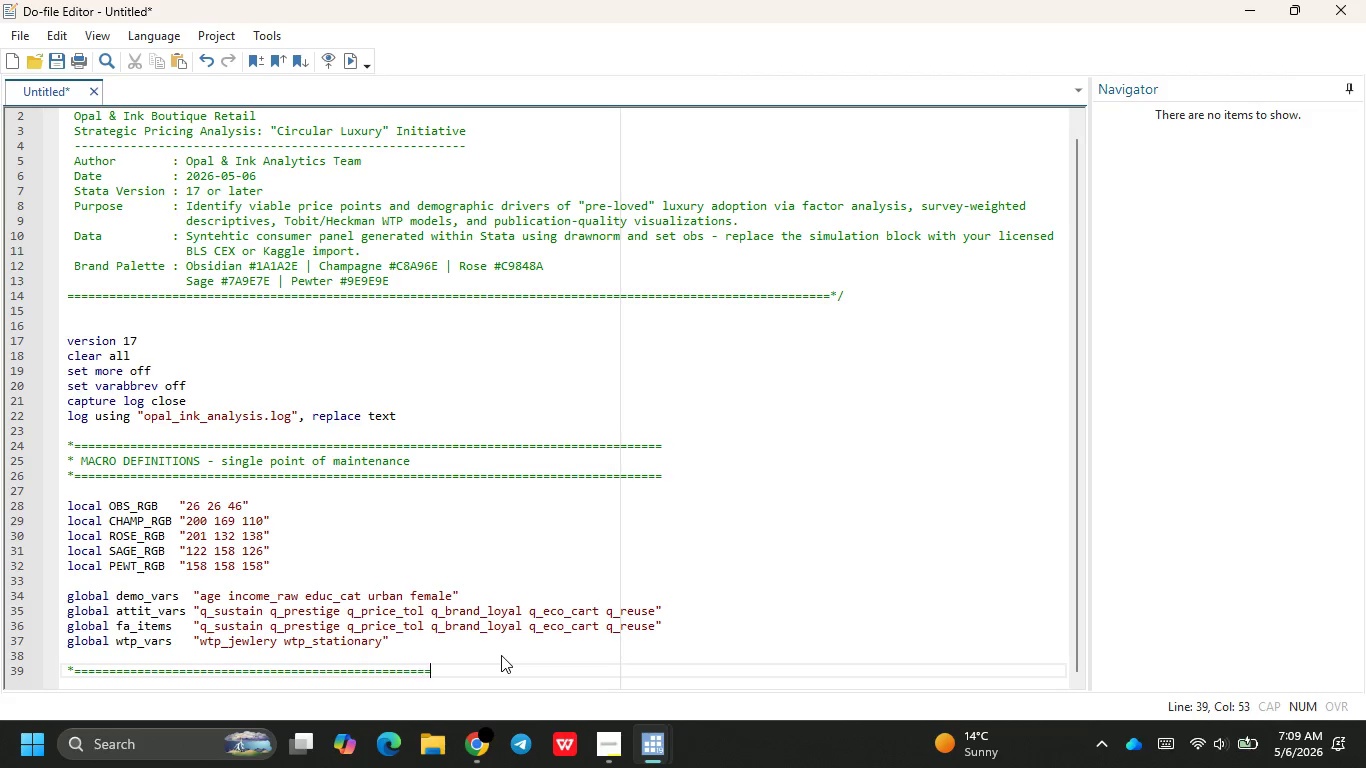 
hold_key(key=Equal, duration=1.47)
 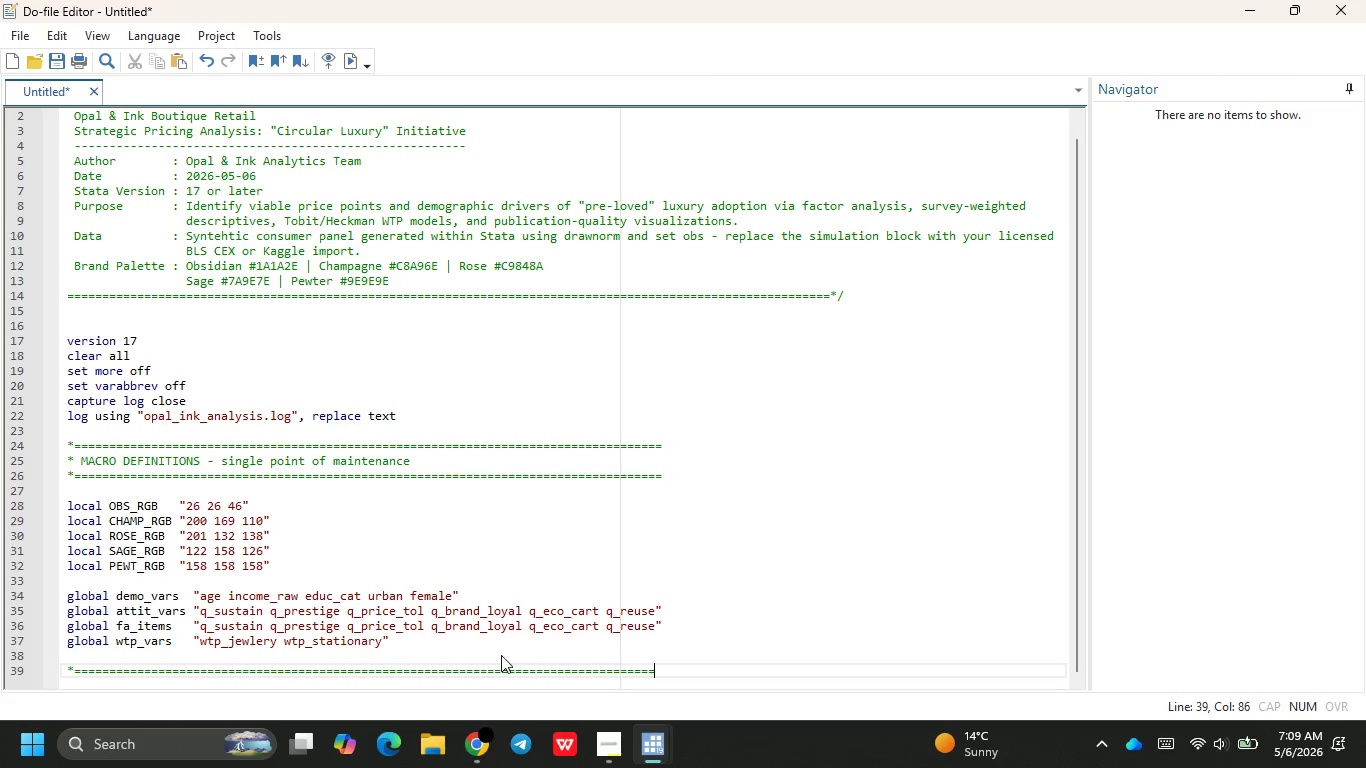 
key(Equal)
 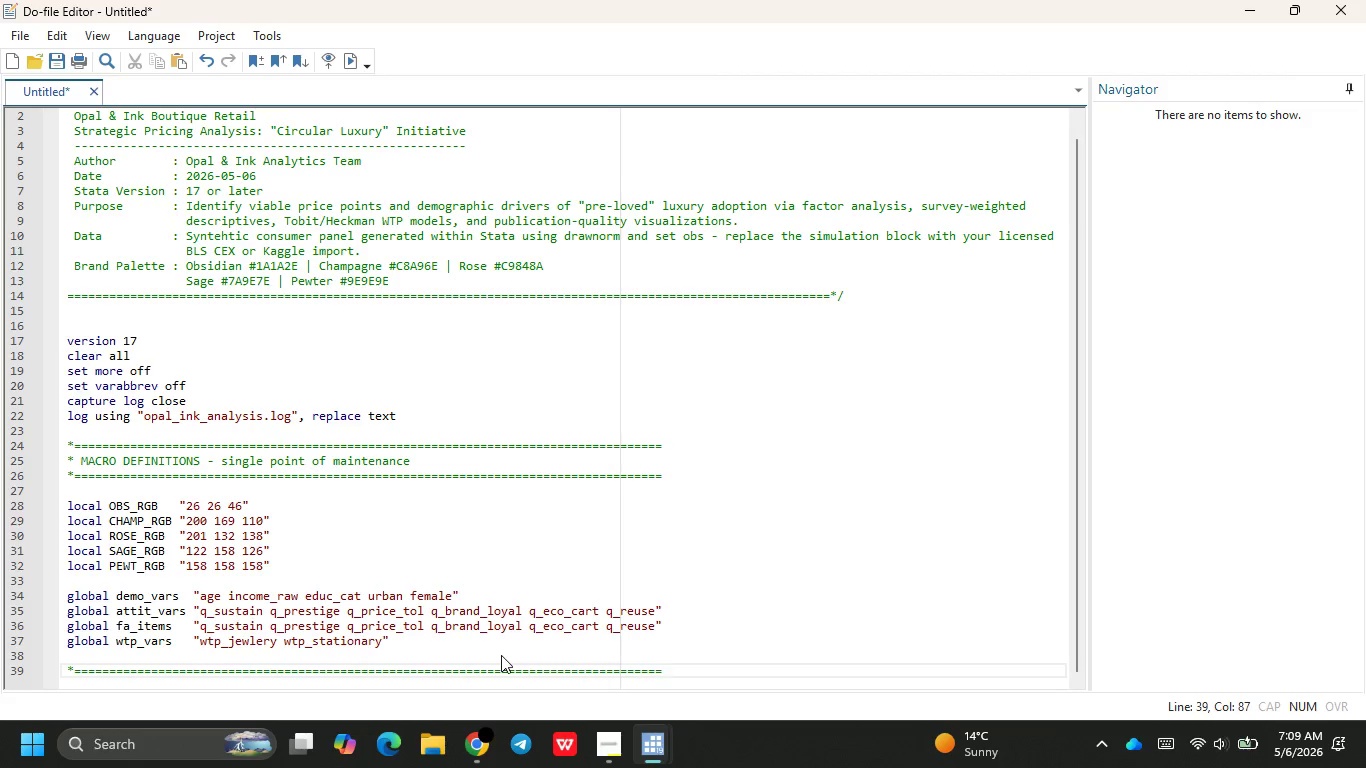 
key(Enter)
 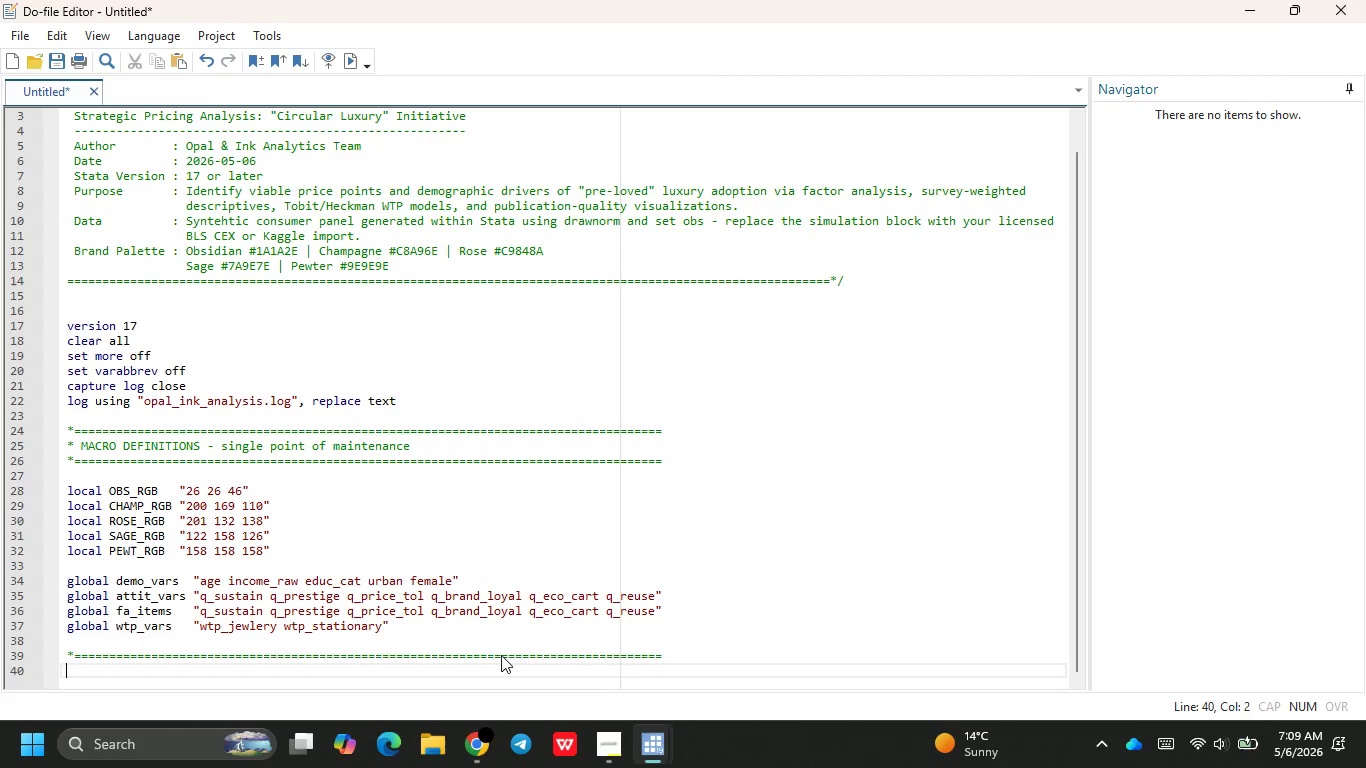 
type(* 0. )
key(Backspace)
type( Inst)
key(Backspace)
key(Backspace)
key(Backspace)
type(NTA)
key(Backspace)
key(Backspace)
type(W)
key(Backspace)
type(STALL COMMUNITY PACKAGES IF MISSING)
 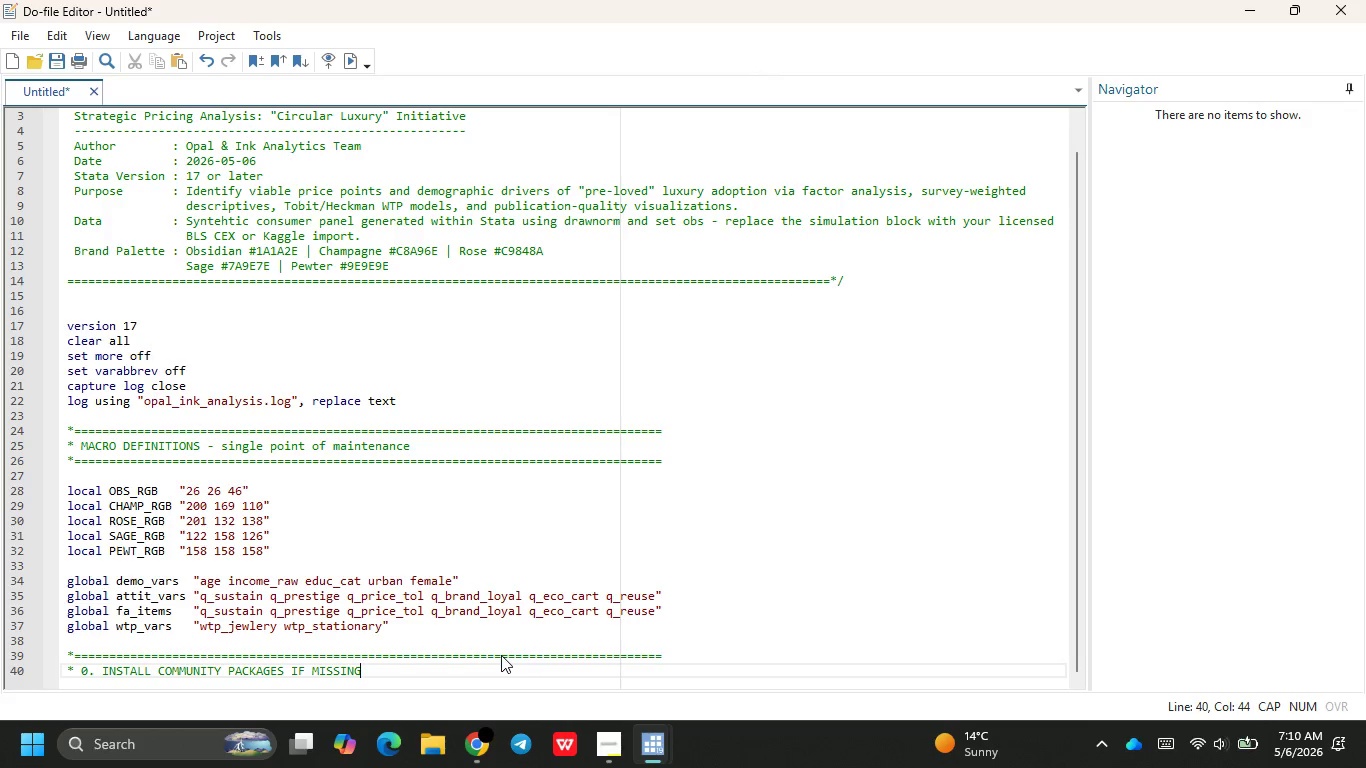 
key(Enter)
 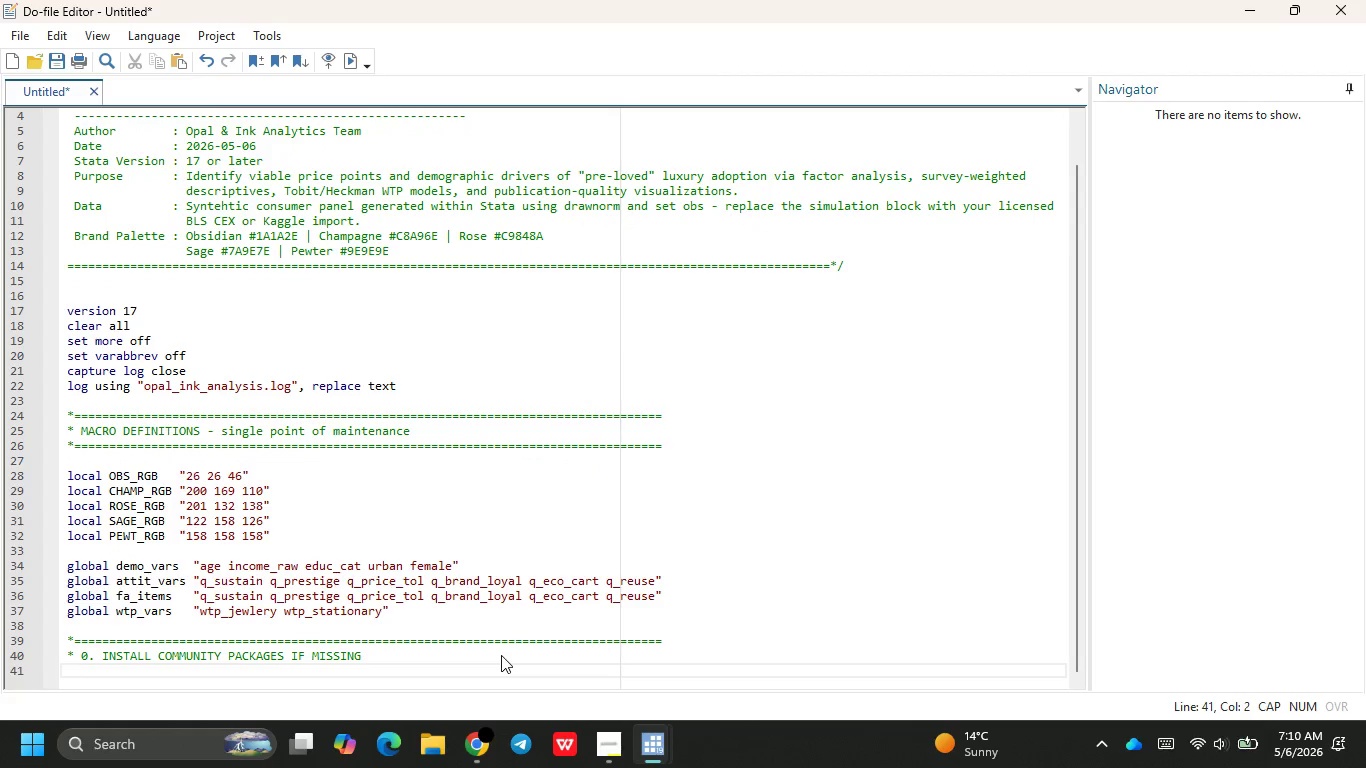 
key(Shift+8)
 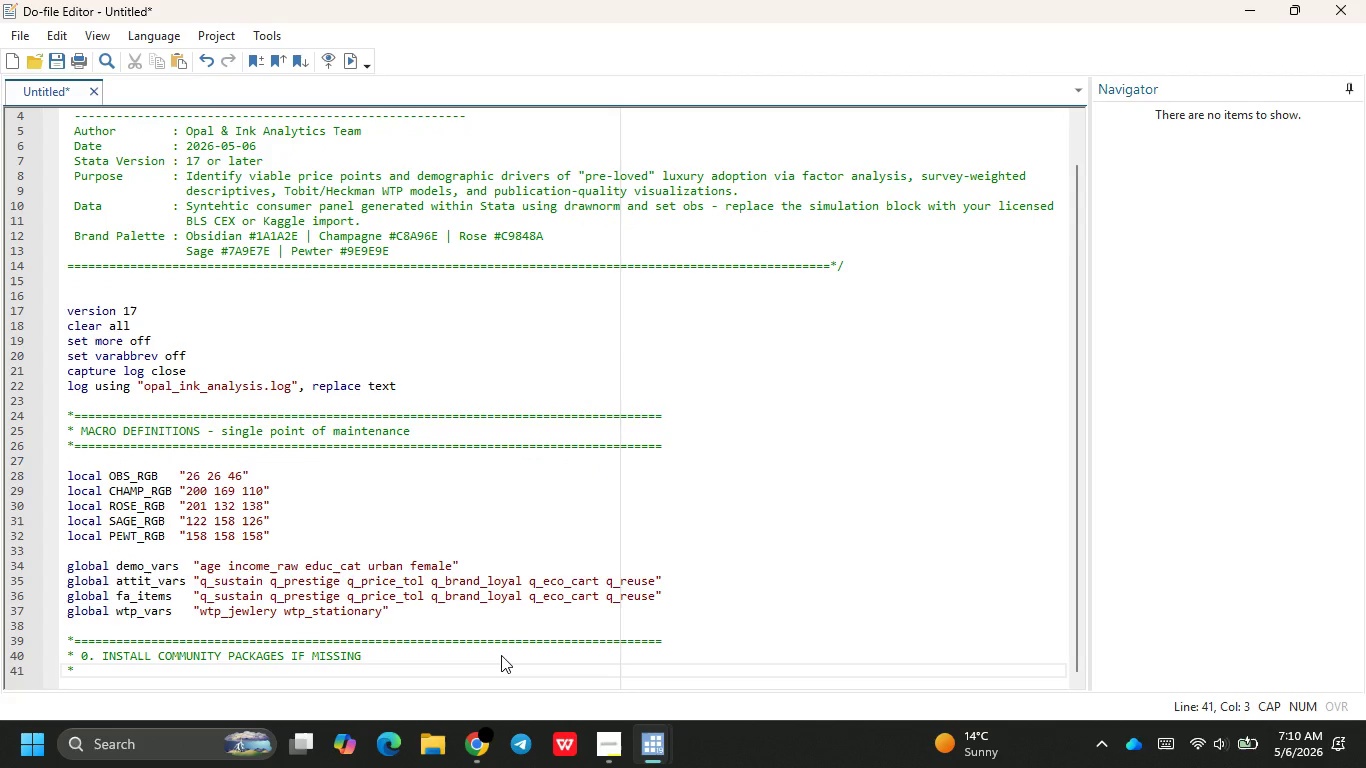 
hold_key(key=Equal, duration=1.51)
 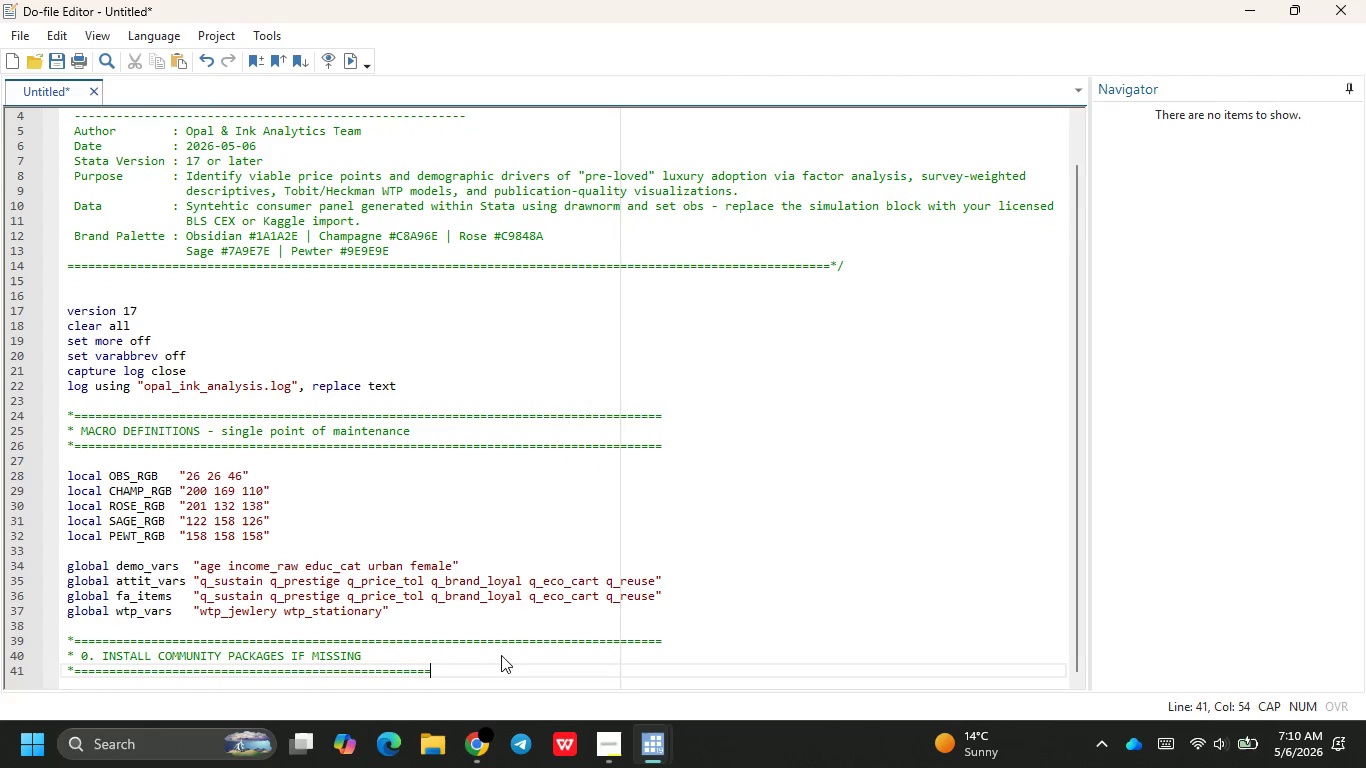 
hold_key(key=Equal, duration=1.47)
 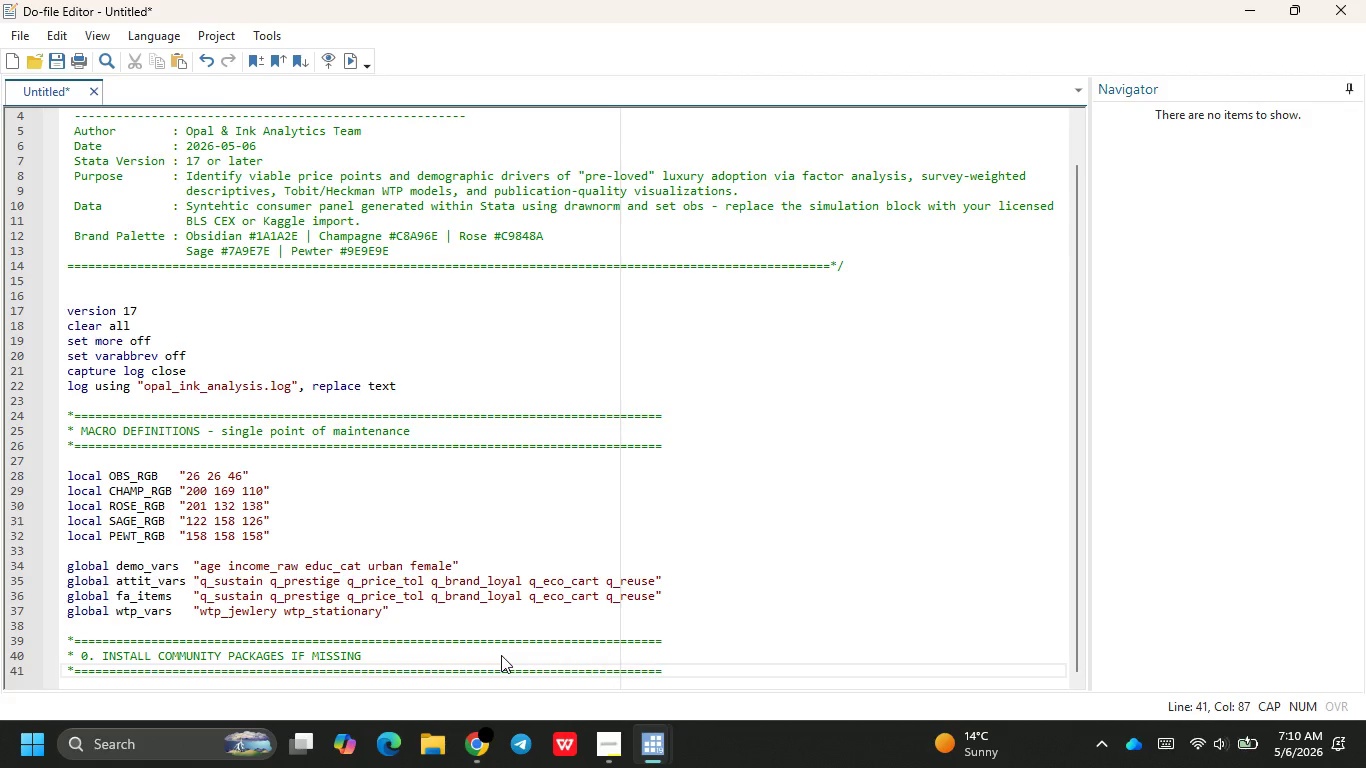 
key(Enter)
 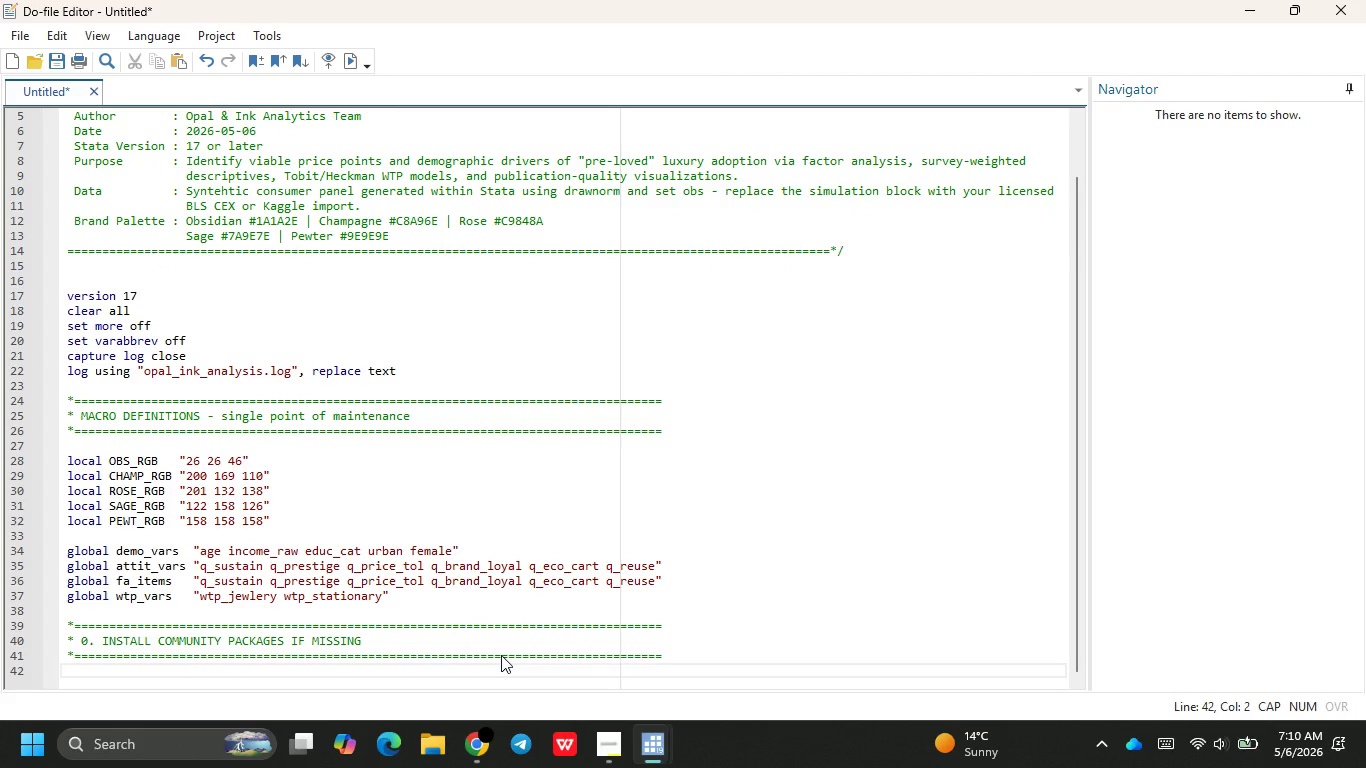 
key(Enter)
 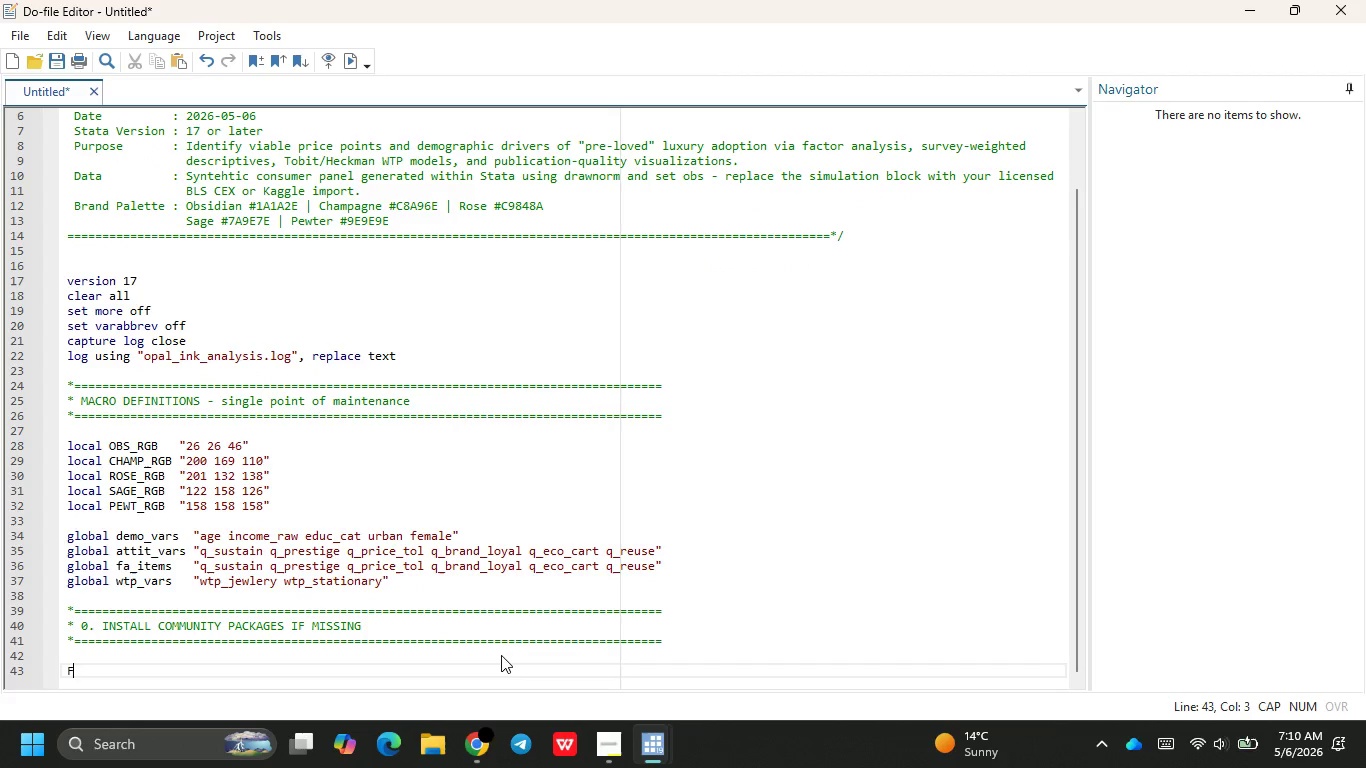 
type(FOR)
key(Backspace)
key(Backspace)
key(Backspace)
type(for each )
key(Backspace)
key(Backspace)
key(Backspace)
key(Backspace)
key(Backspace)
key(Backspace)
key(Backspace)
type(e)
key(Backspace)
type(reach pkg un)
key(Backspace)
key(Backspace)
type(in grastyle palettes )
 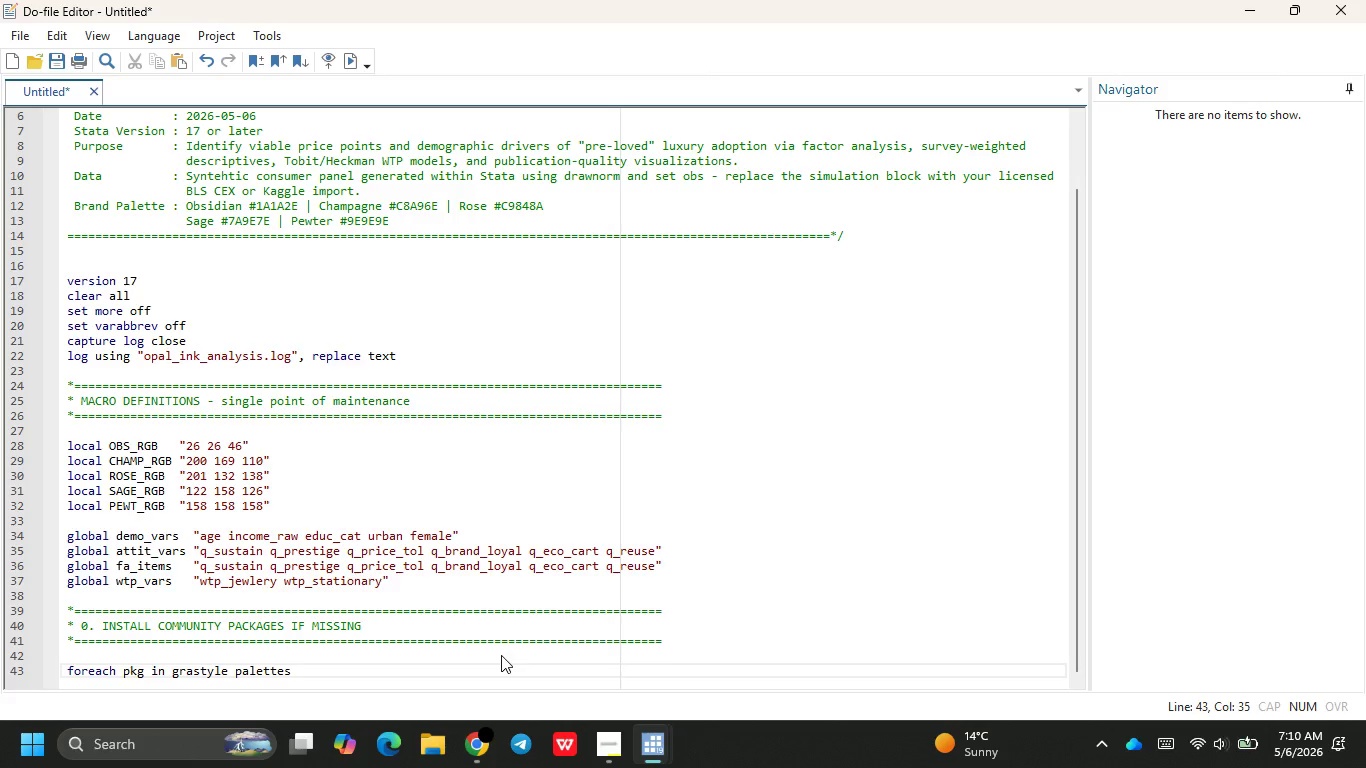 
wait(8.83)
 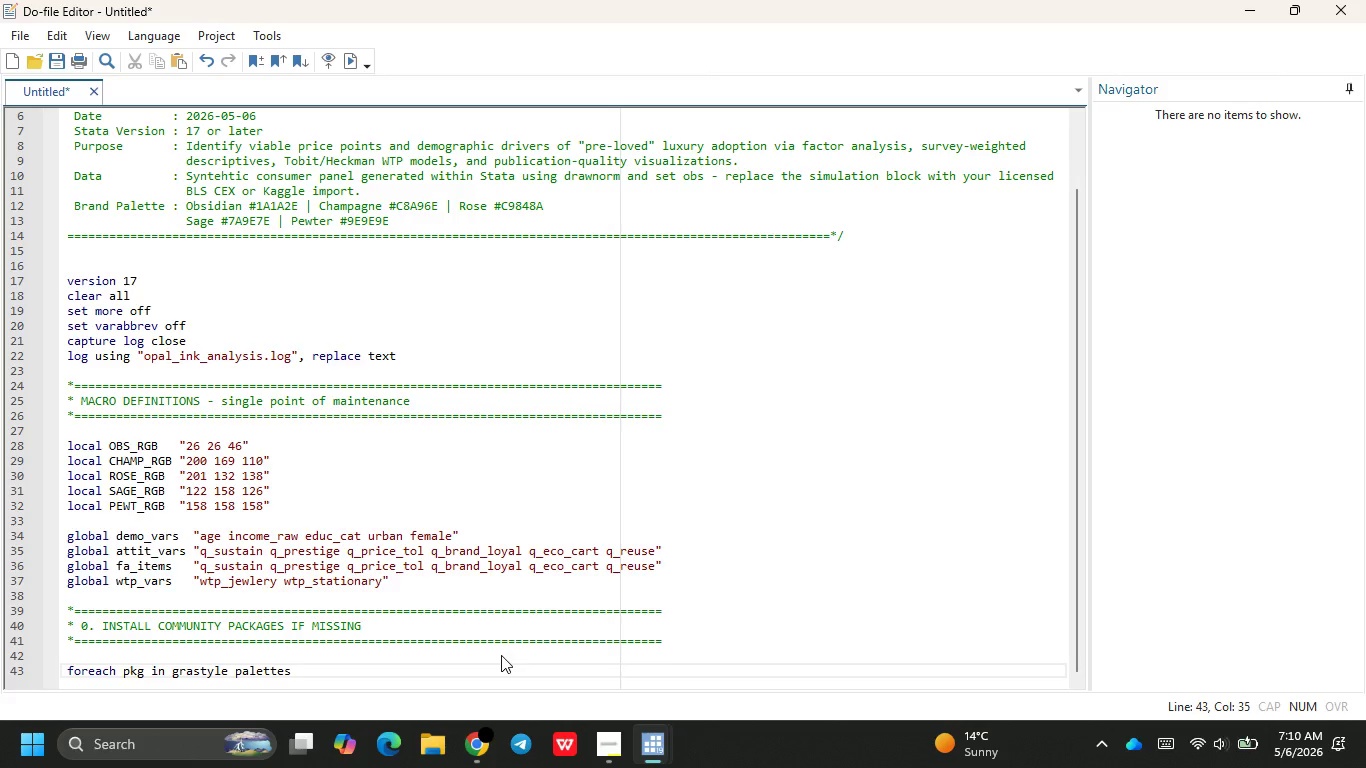 
scroll: coordinate [580, 528], scroll_direction: down, amount: 5.0
 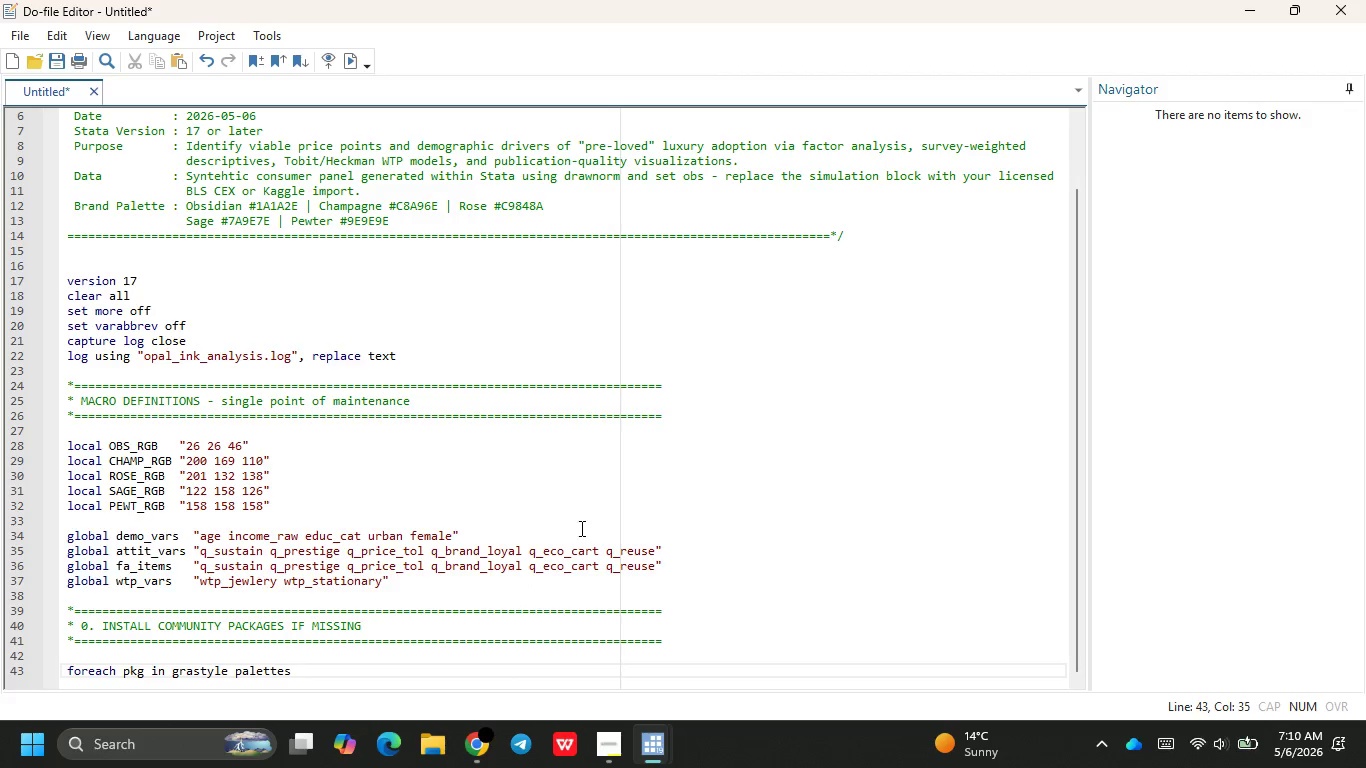 
type(colrspace estout coefl)
key(Backspace)
type(plot {)
 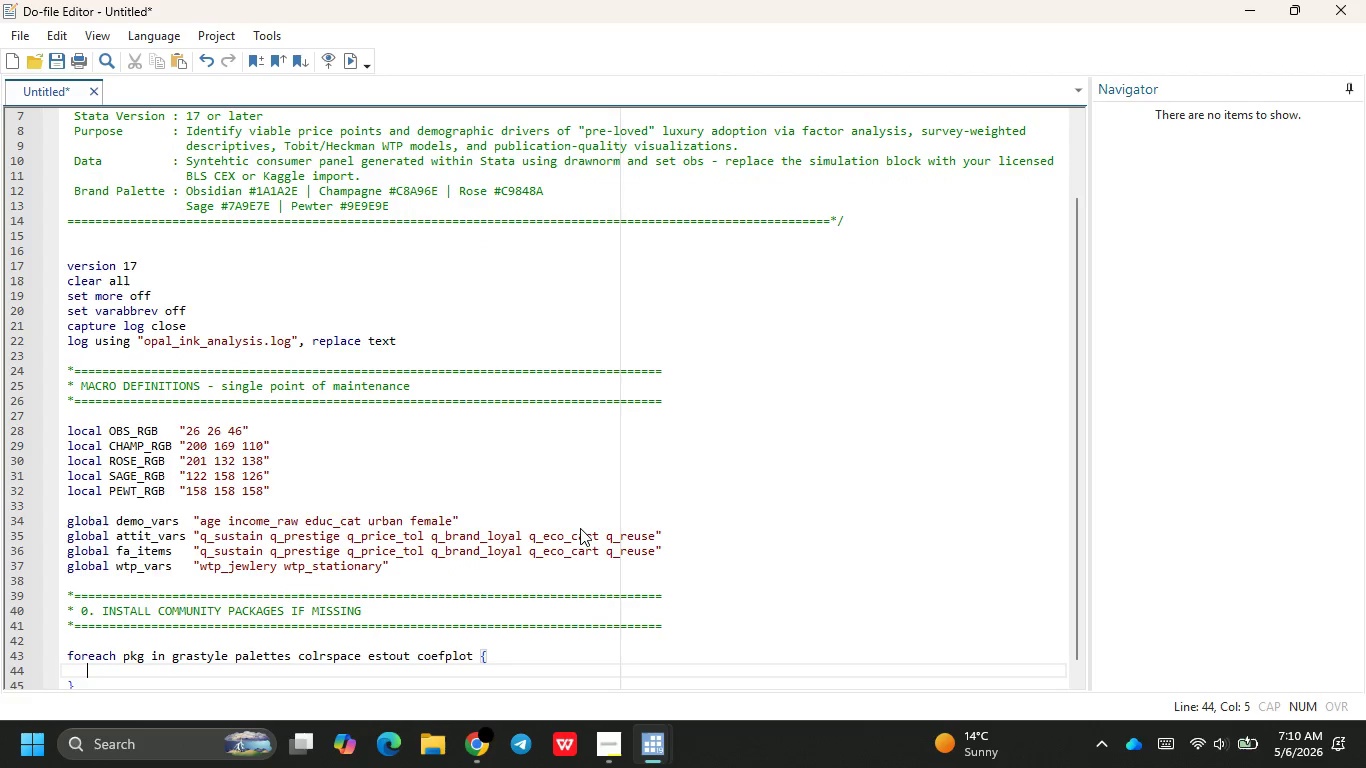 
 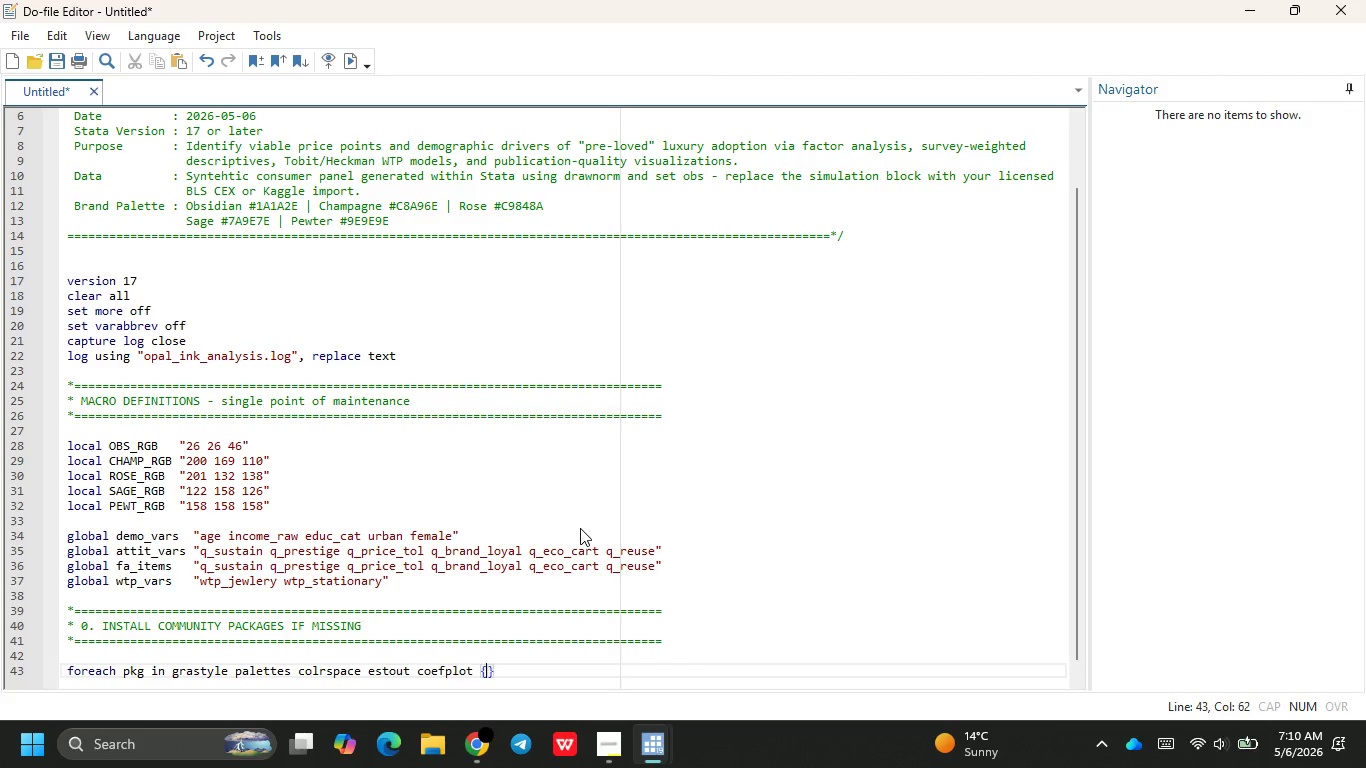 
key(Enter)
 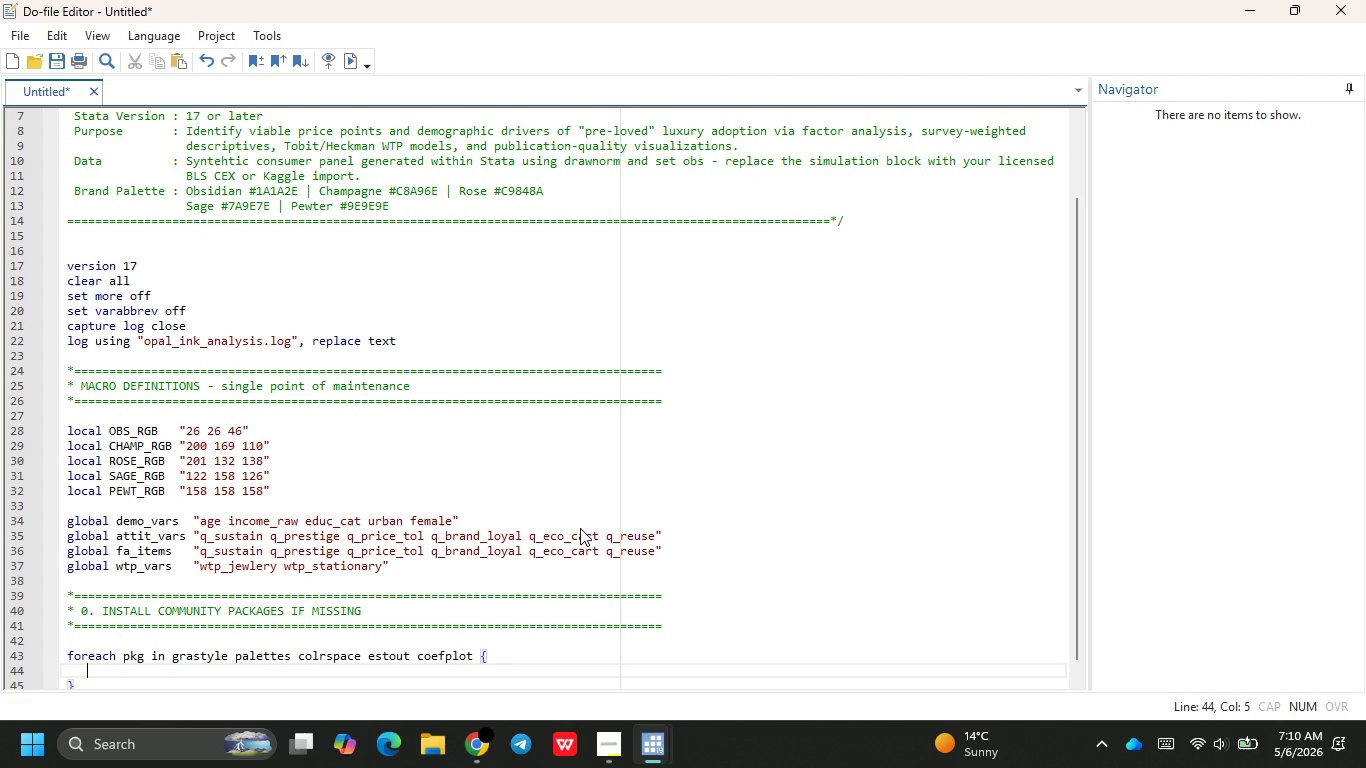 
type(capture wi)
key(Backspace)
type(hich )
 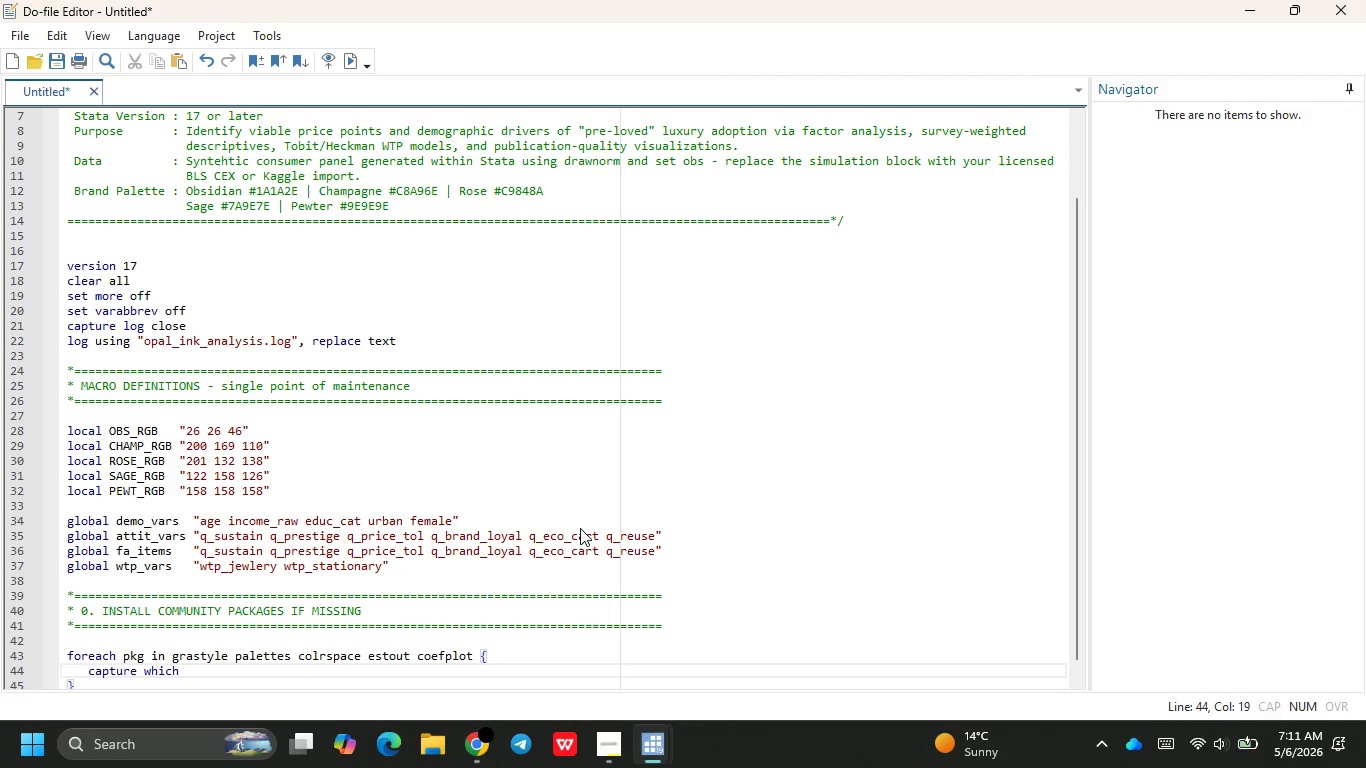 
type(`pkg)
 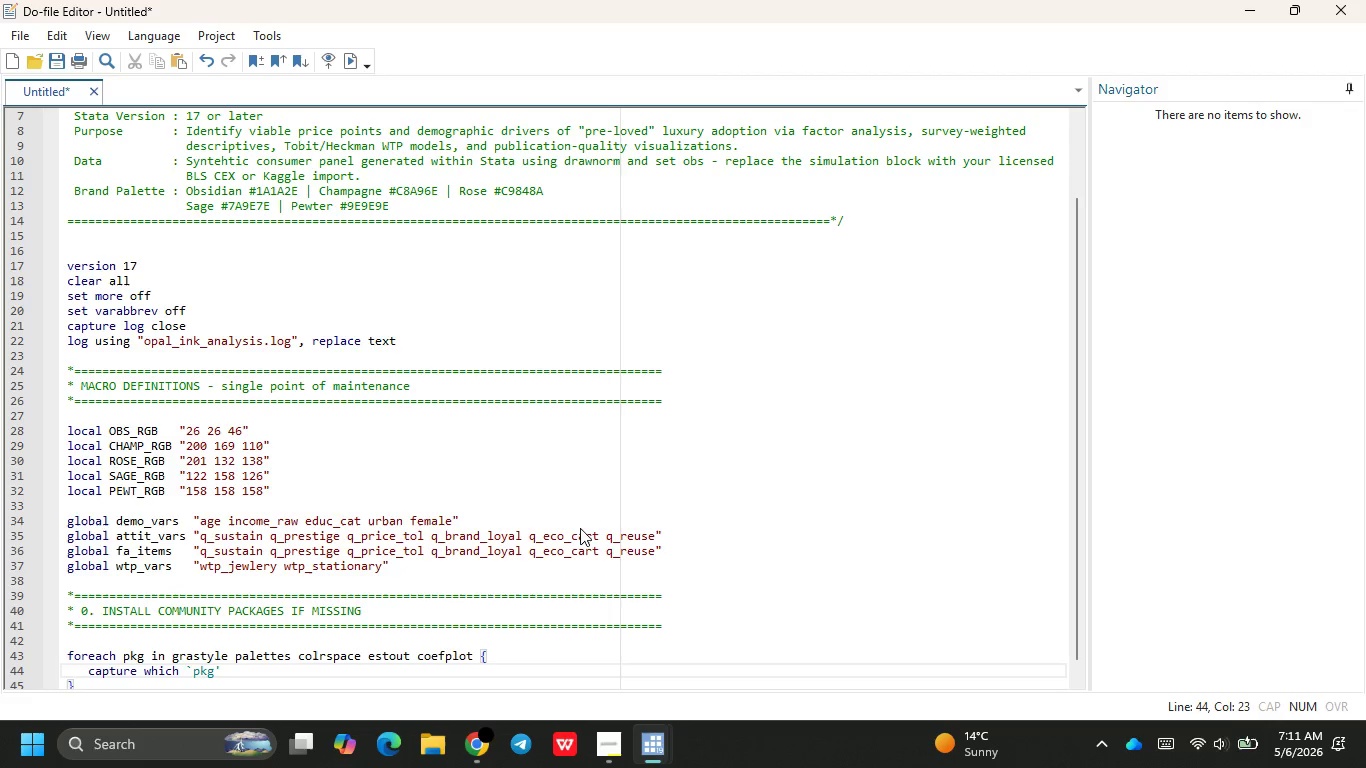 
key(ArrowRight)
 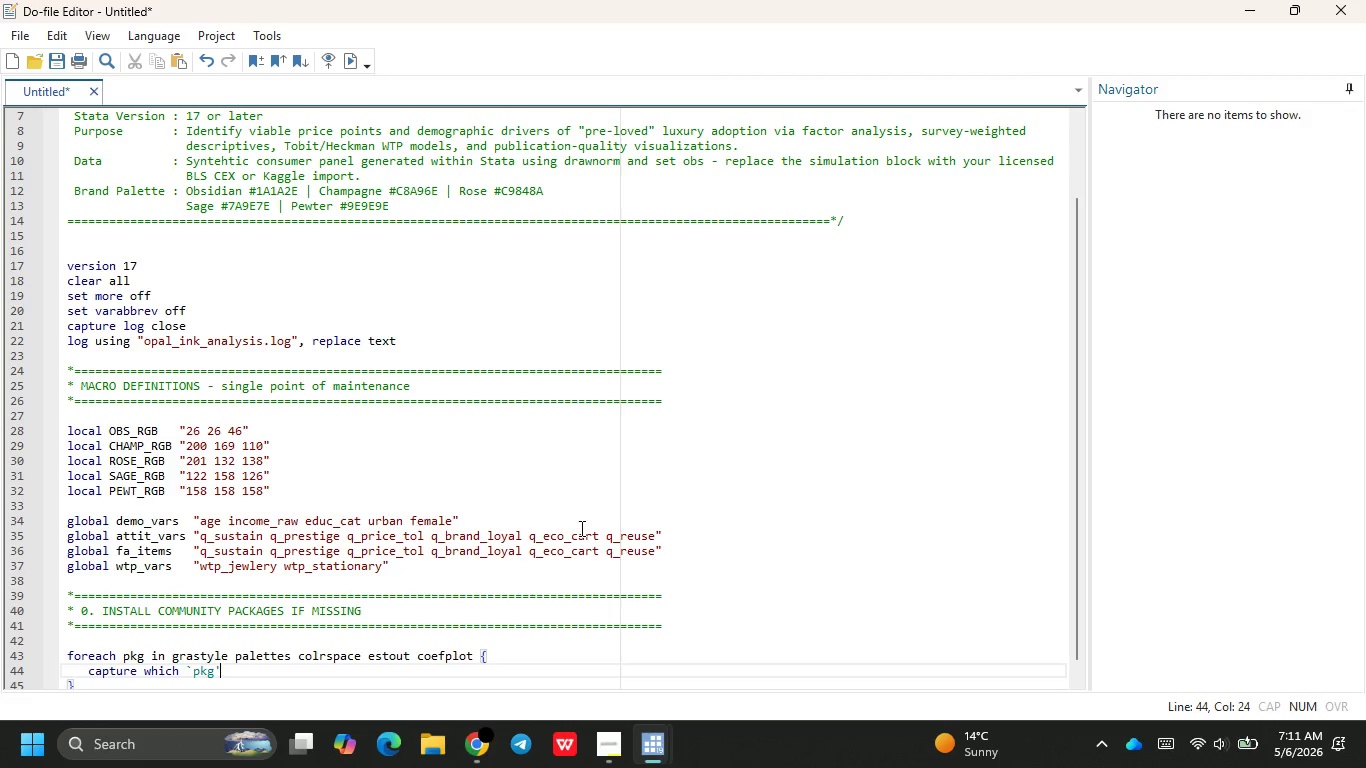 
key(Enter)
 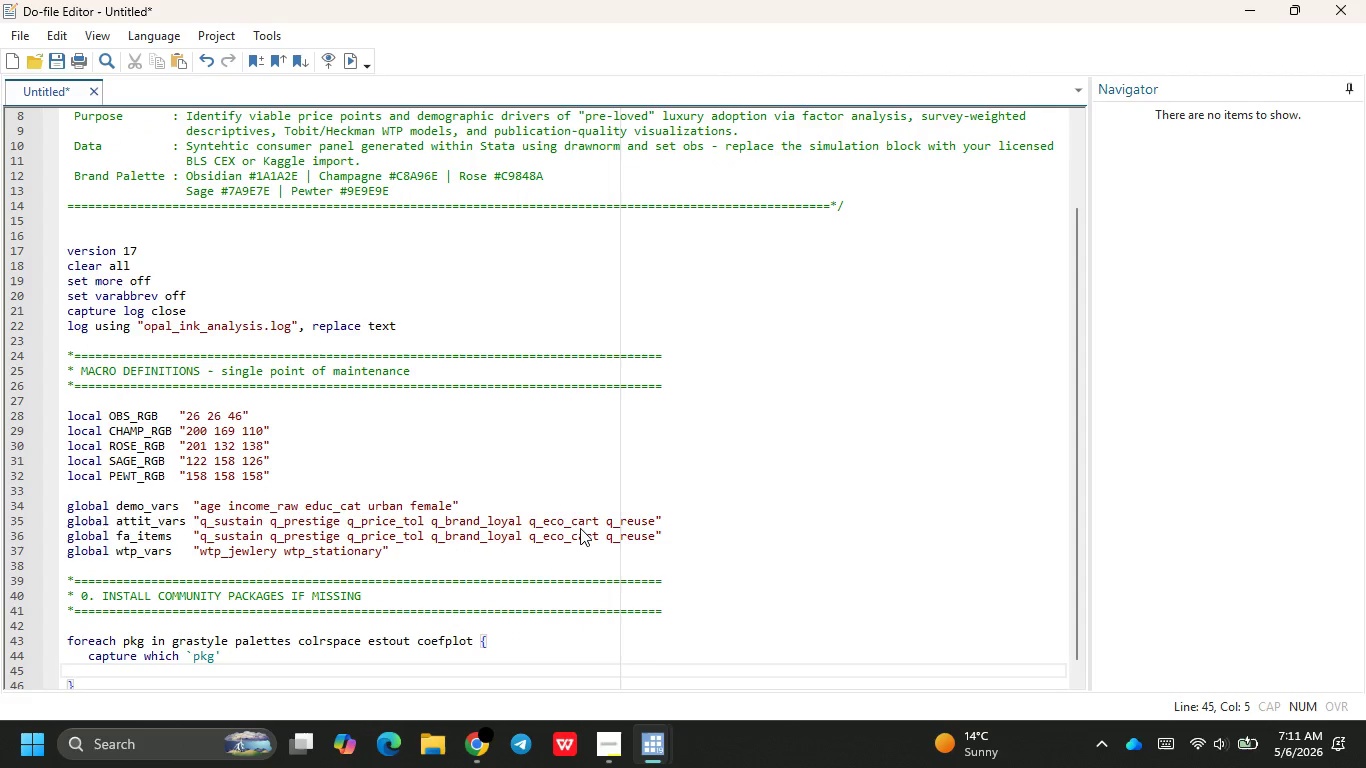 
type(if _rc ssc install `pkg)
 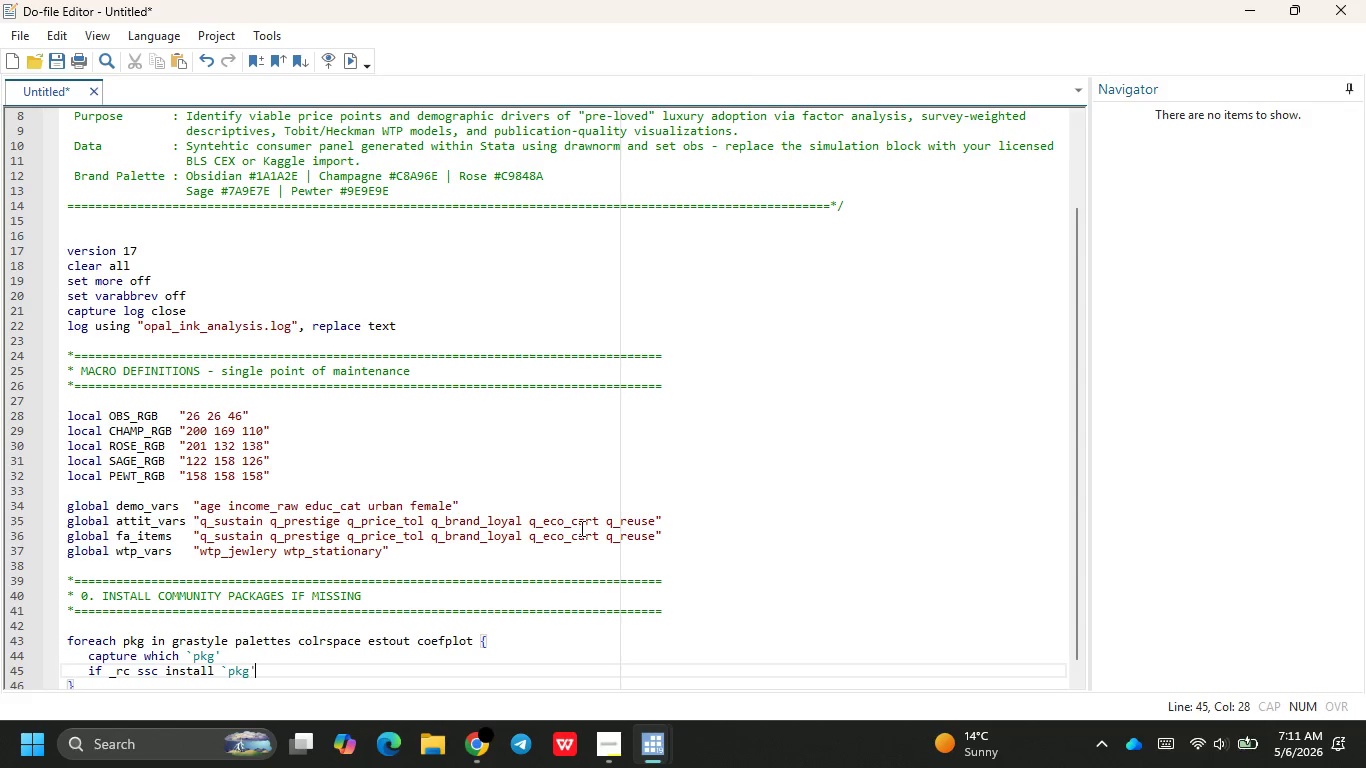 
key(ArrowRight)
 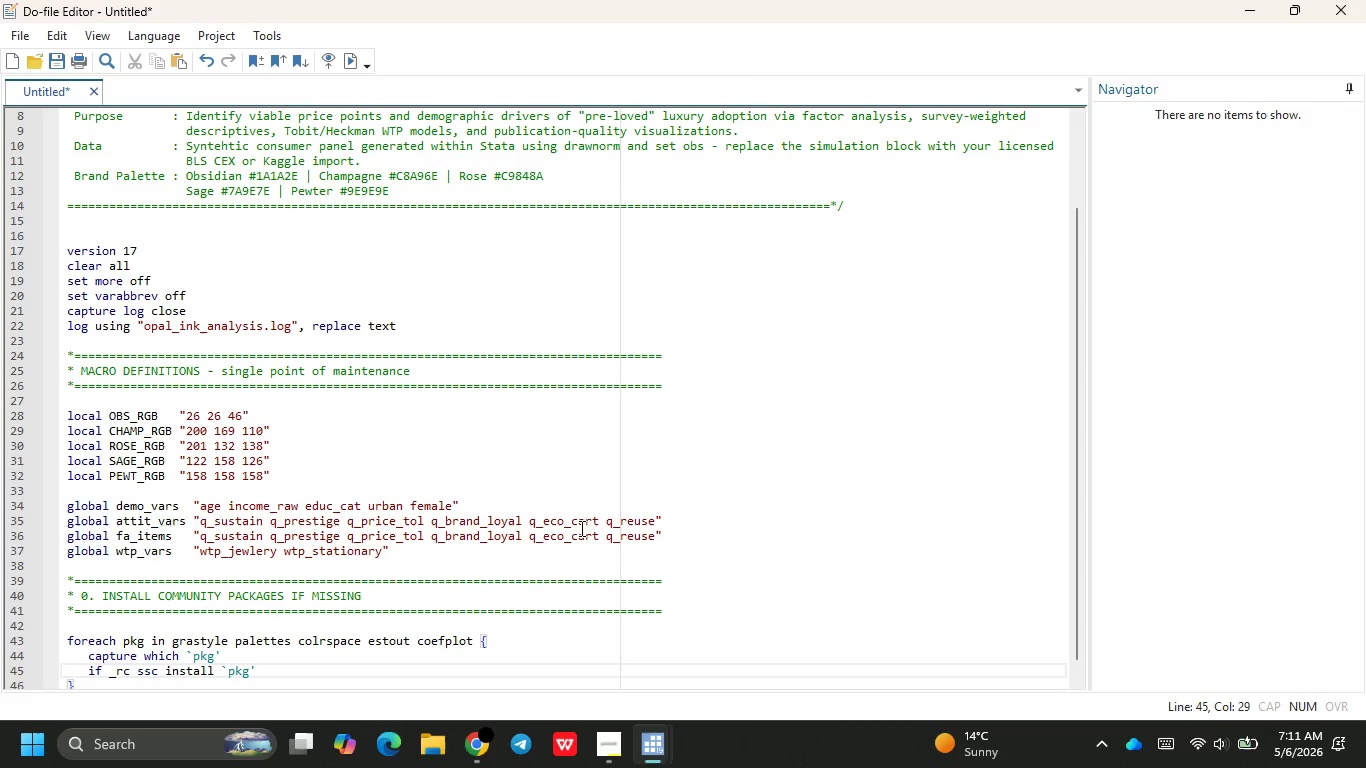 
type( )
key(Backspace)
type(, replace)
 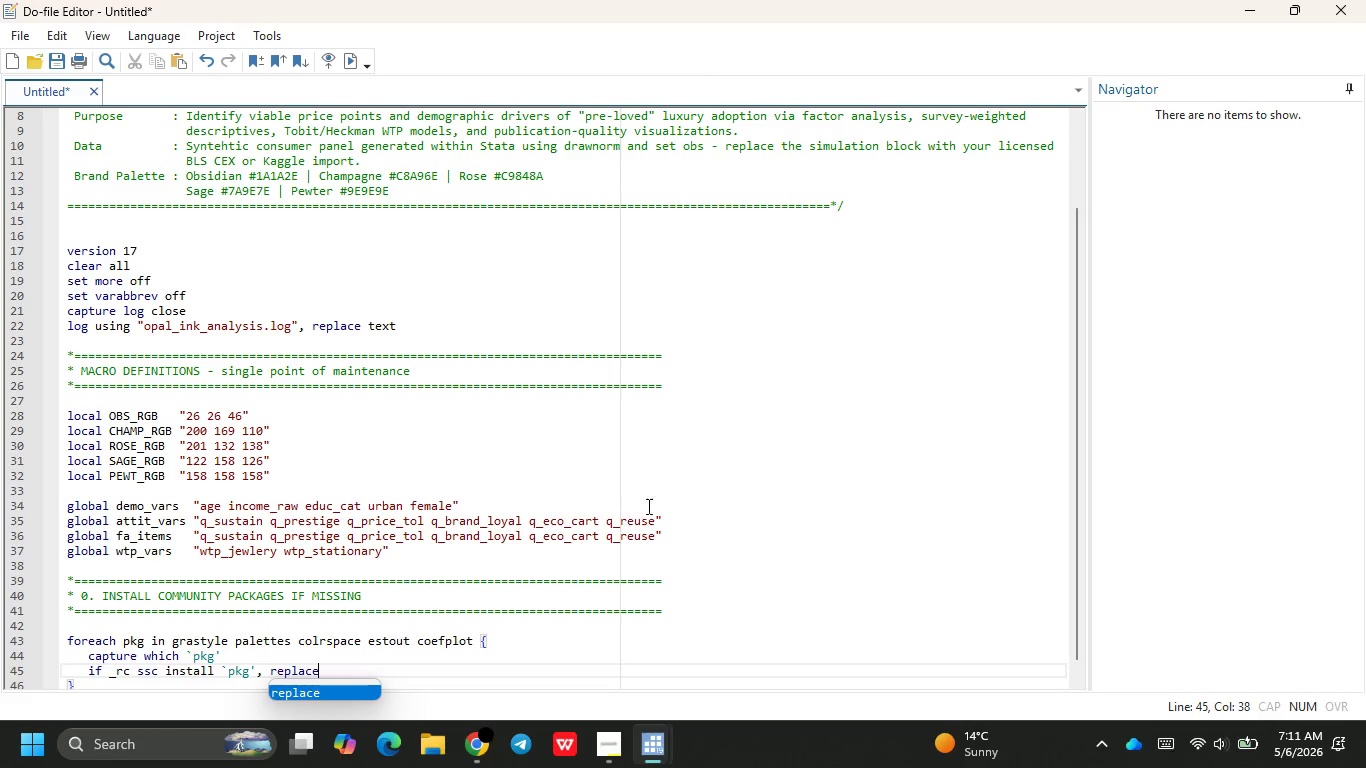 
scroll: coordinate [649, 506], scroll_direction: down, amount: 4.0
 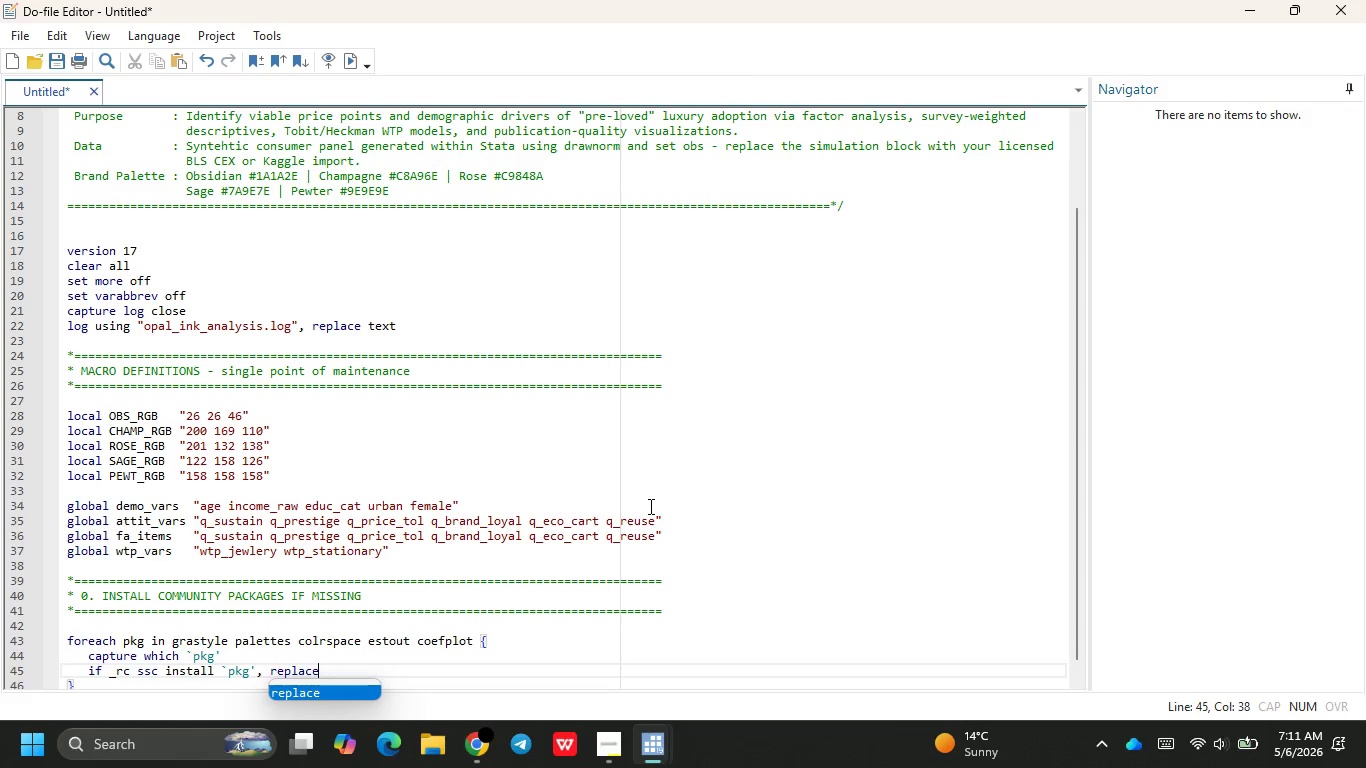 
key(ArrowDown)
 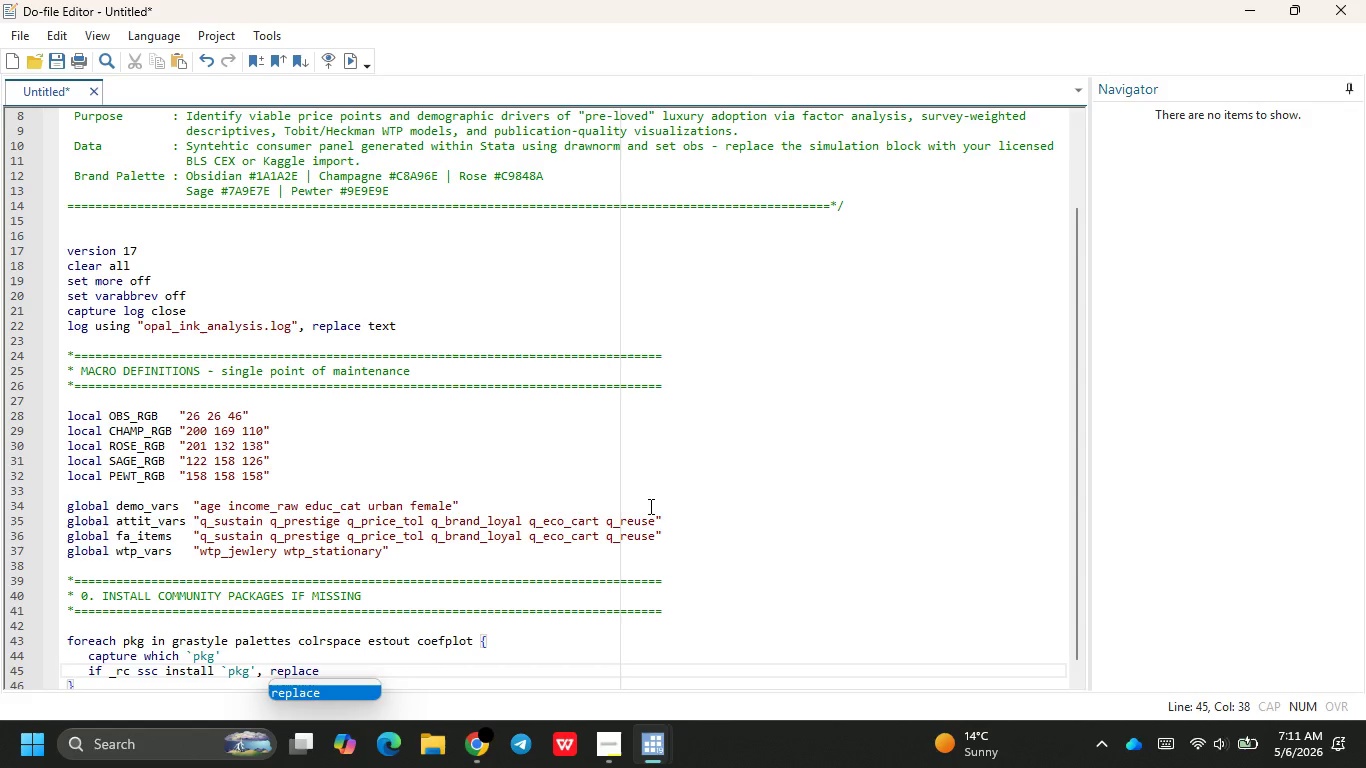 
key(ArrowRight)
 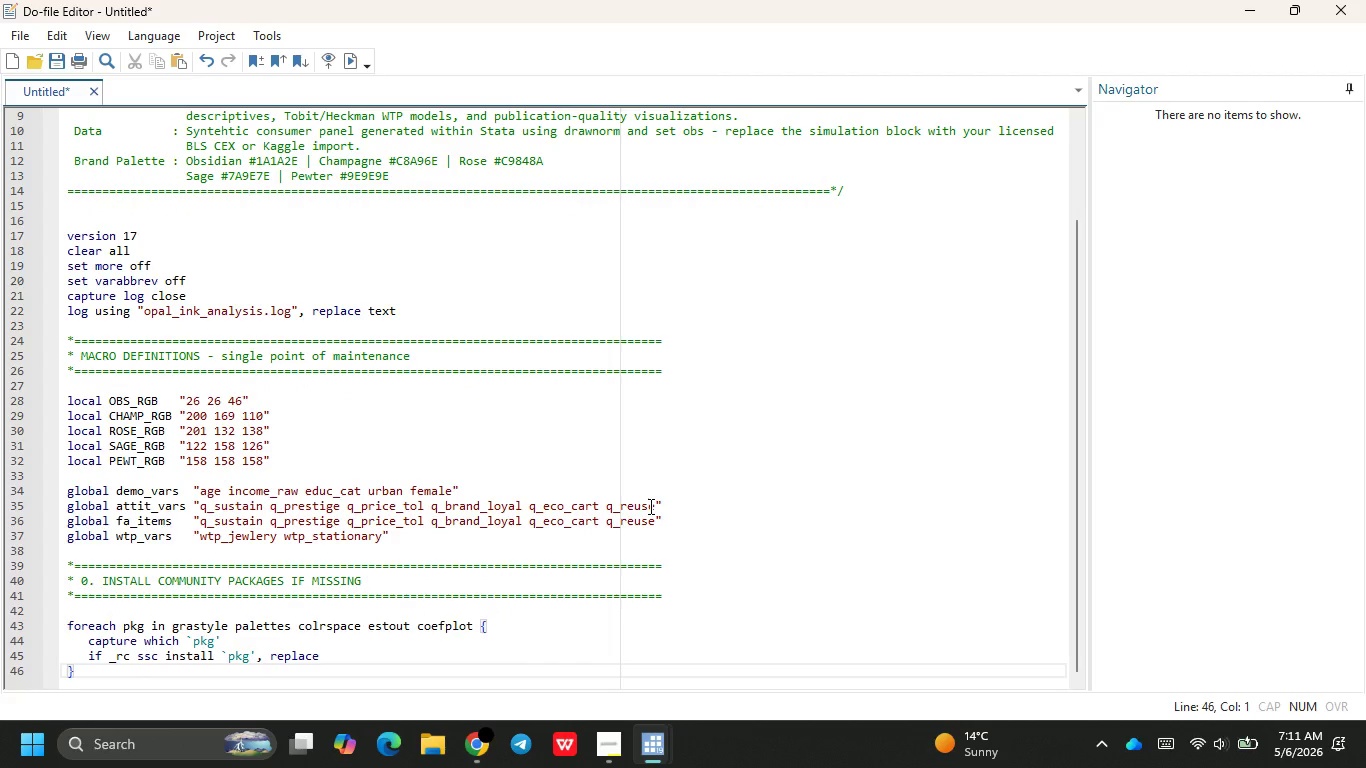 
key(ArrowRight)
 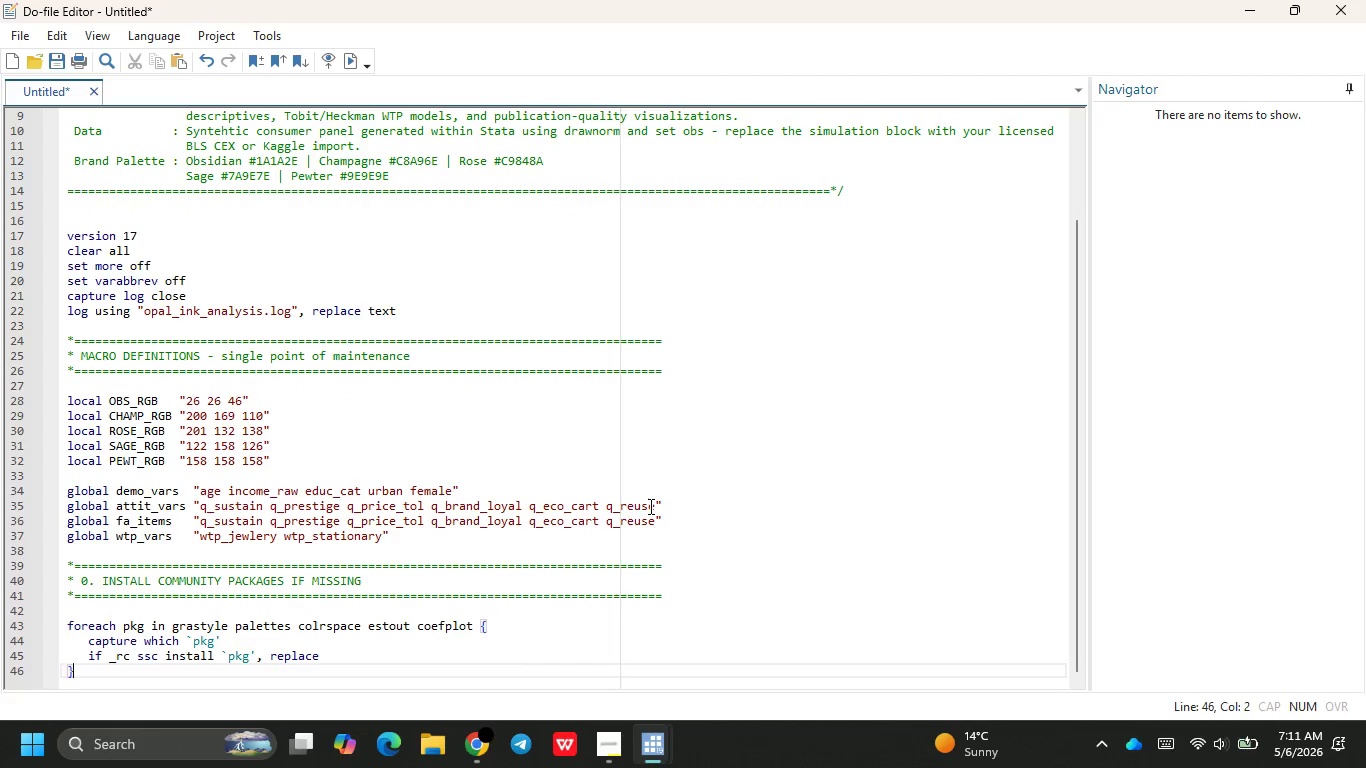 
key(ArrowRight)
 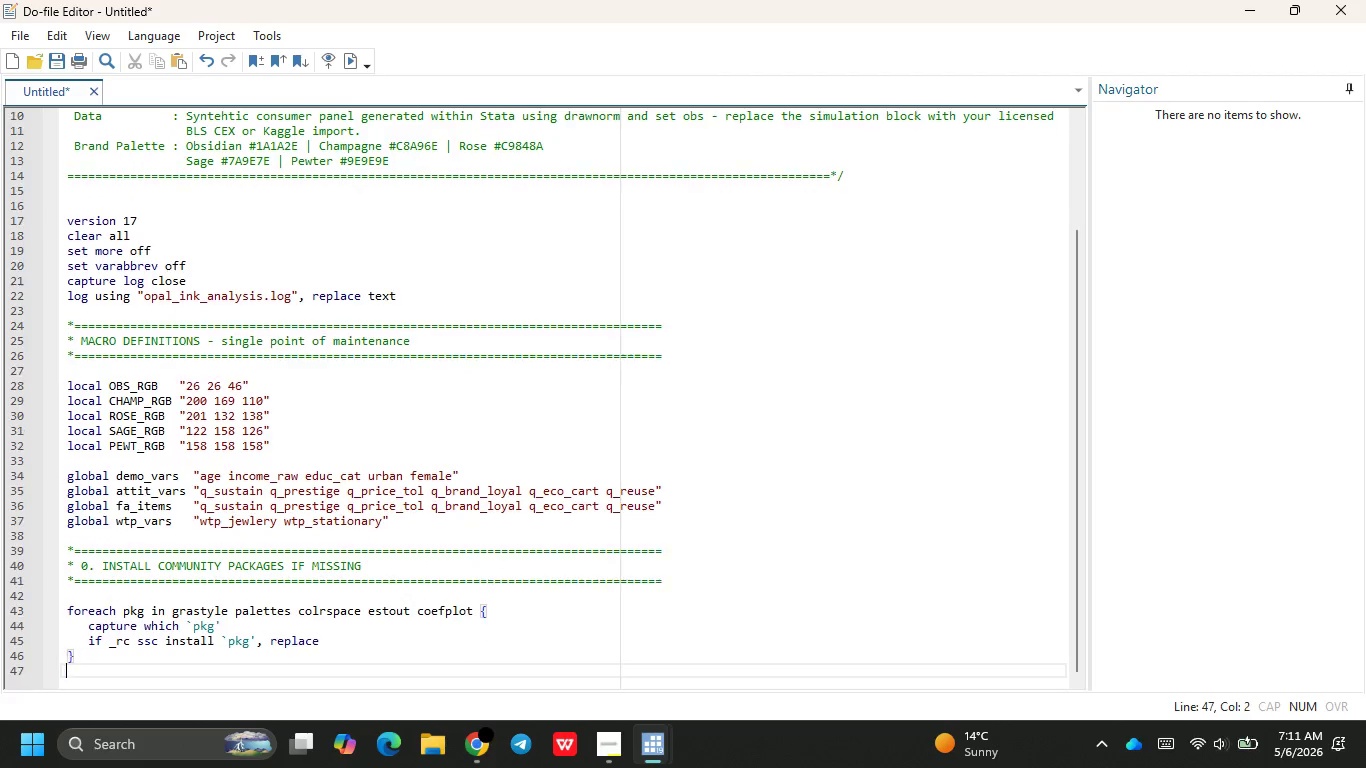 
key(Enter)
 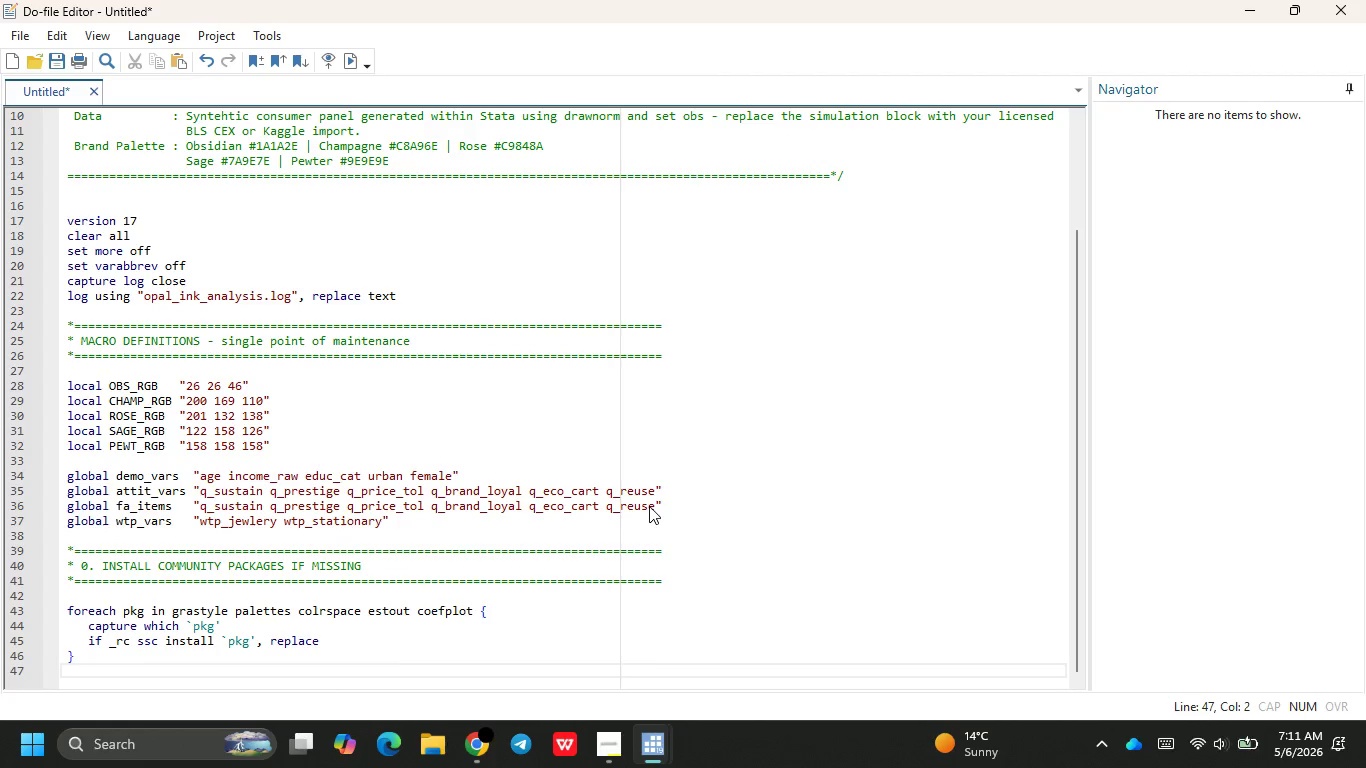 
key(Enter)
 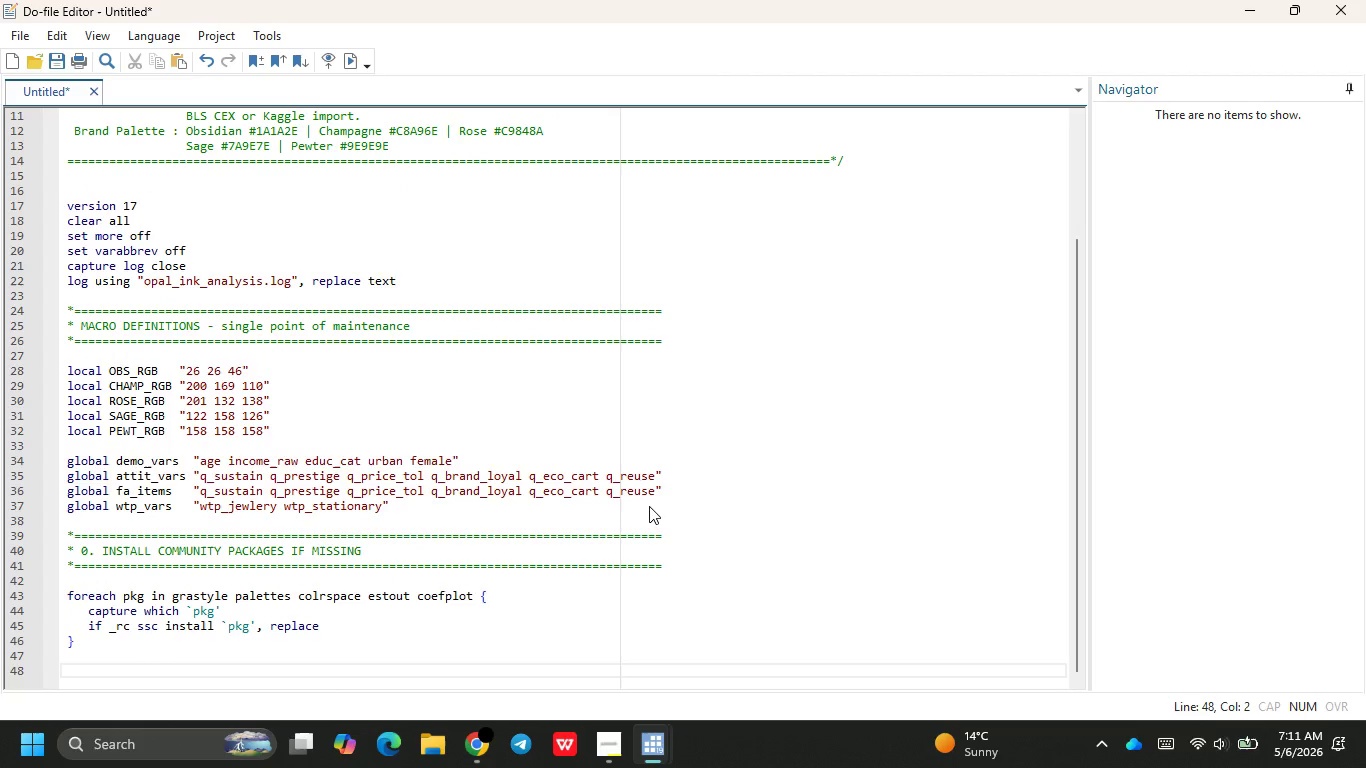 
key(Shift+8)
 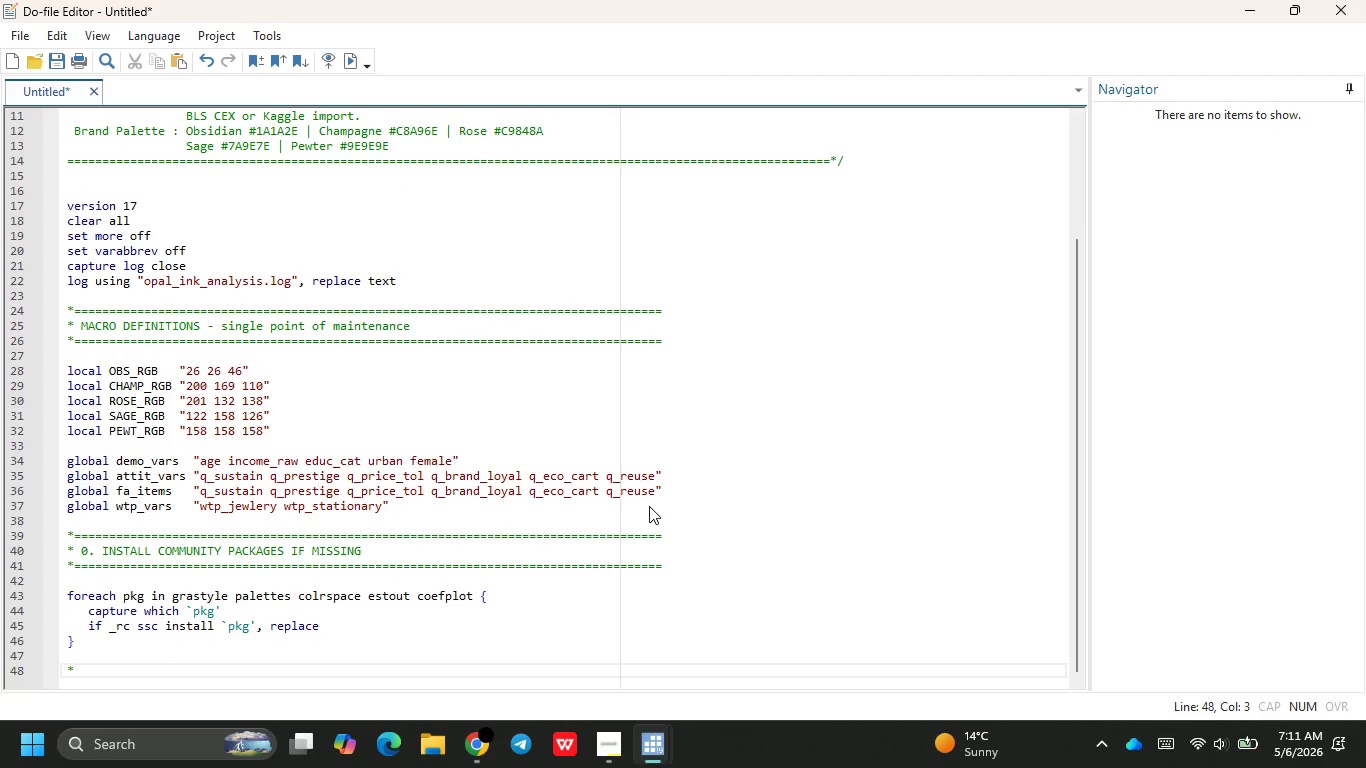 
hold_key(key=Equal, duration=1.52)
 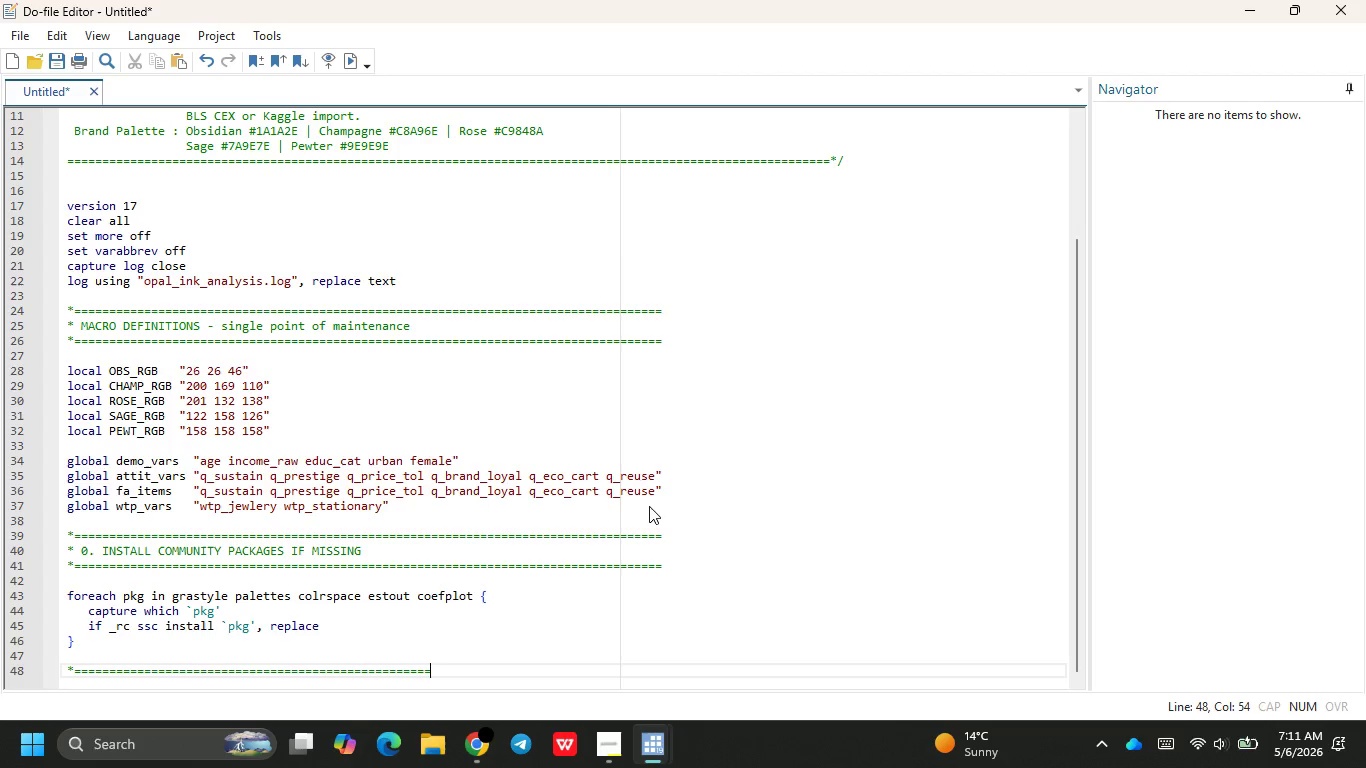 
hold_key(key=Equal, duration=1.42)
 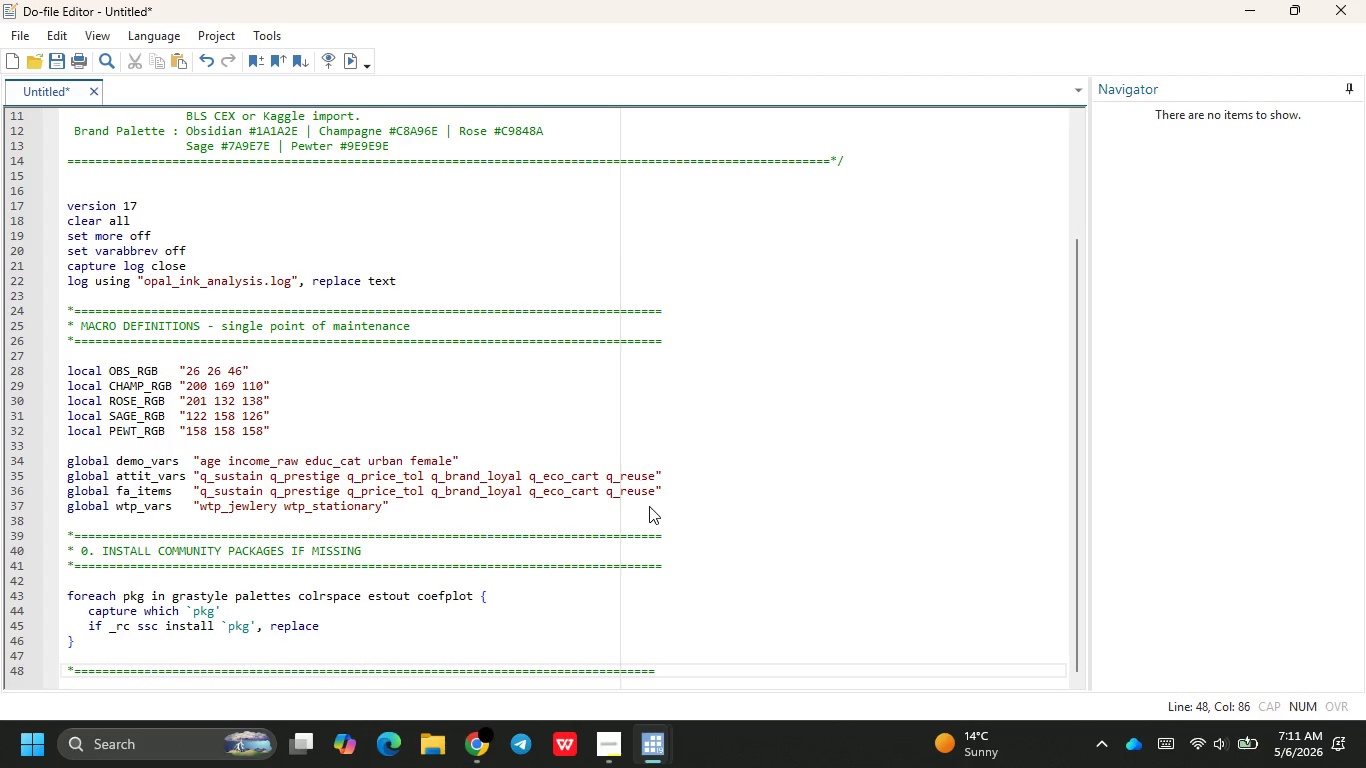 
hold_key(key=Equal, duration=1.23)
 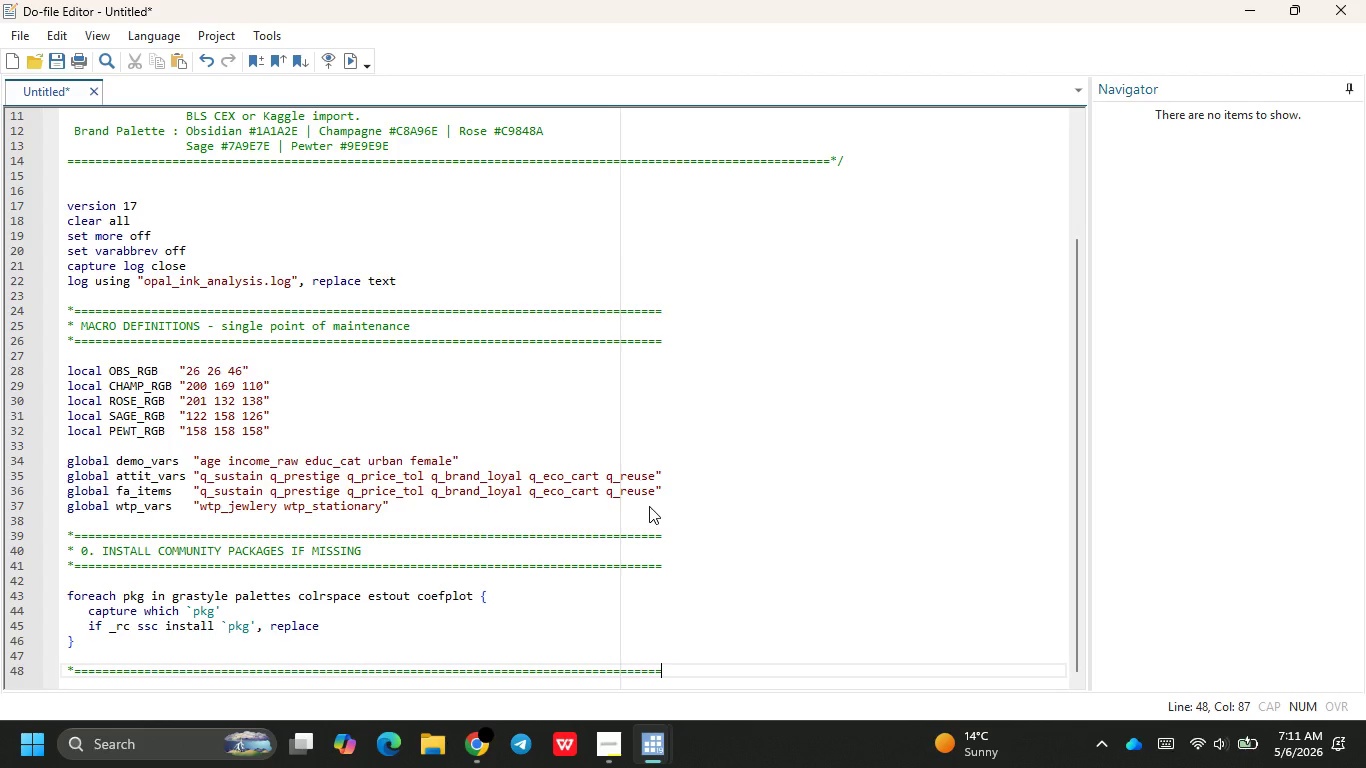 
key(Enter)
 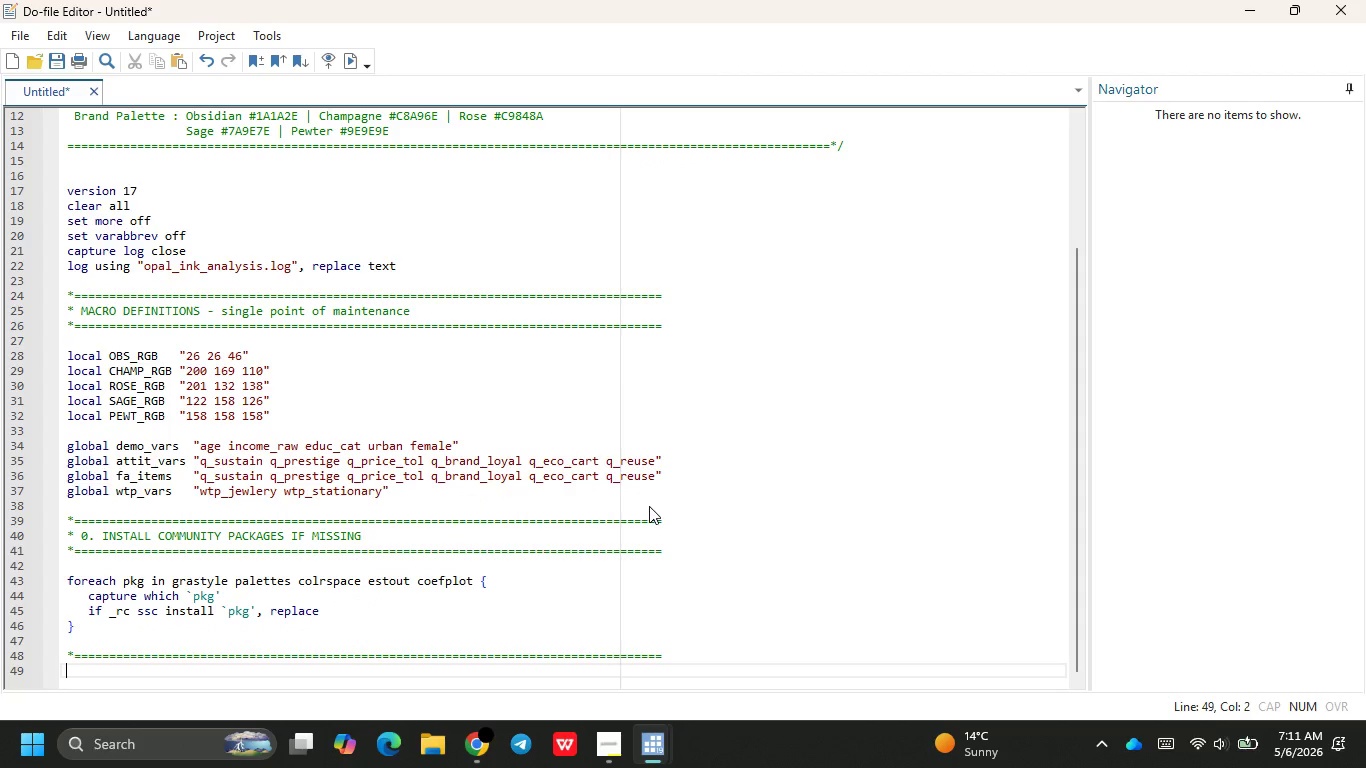 
type(* 1. Cu)
key(Backspace)
type(USTOM BR)
key(Backspace)
key(Backspace)
type(BRAND SCHEME via gras)
 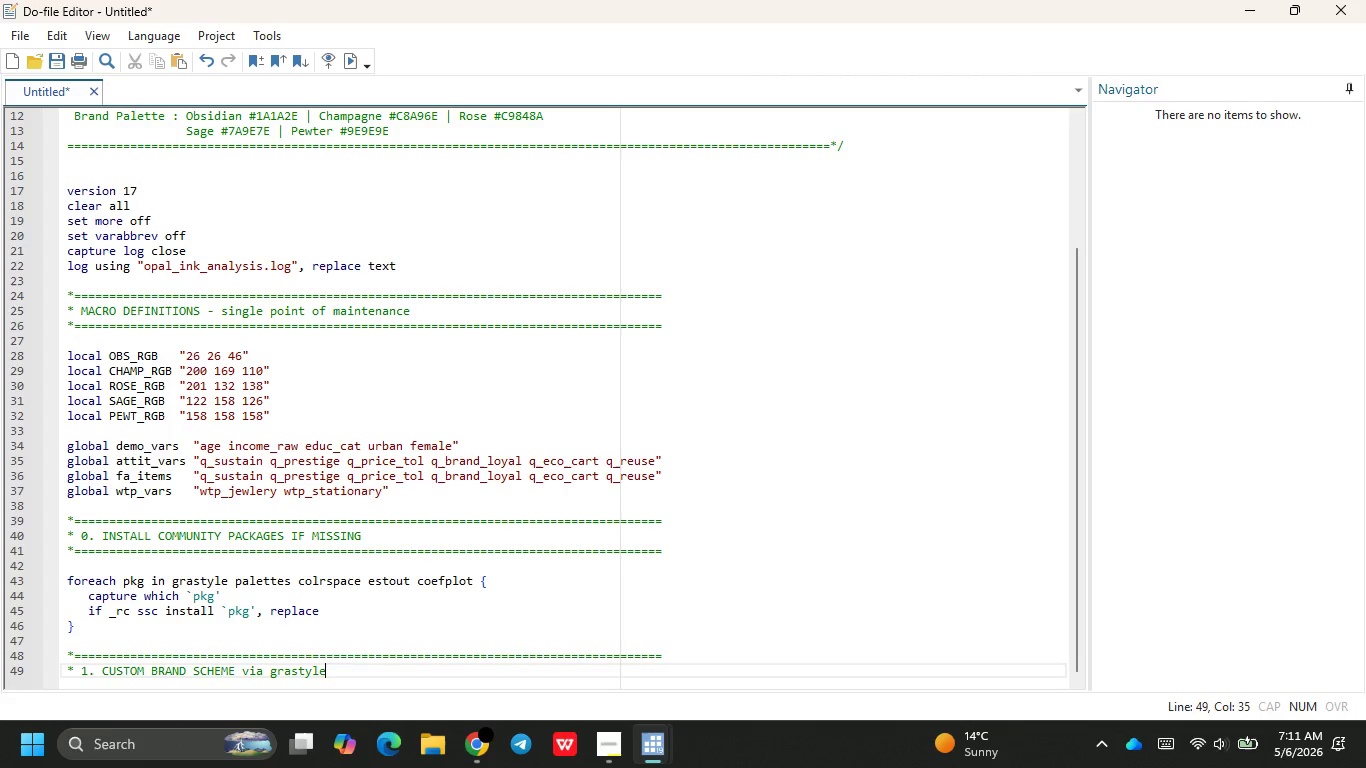 
key(Enter)
 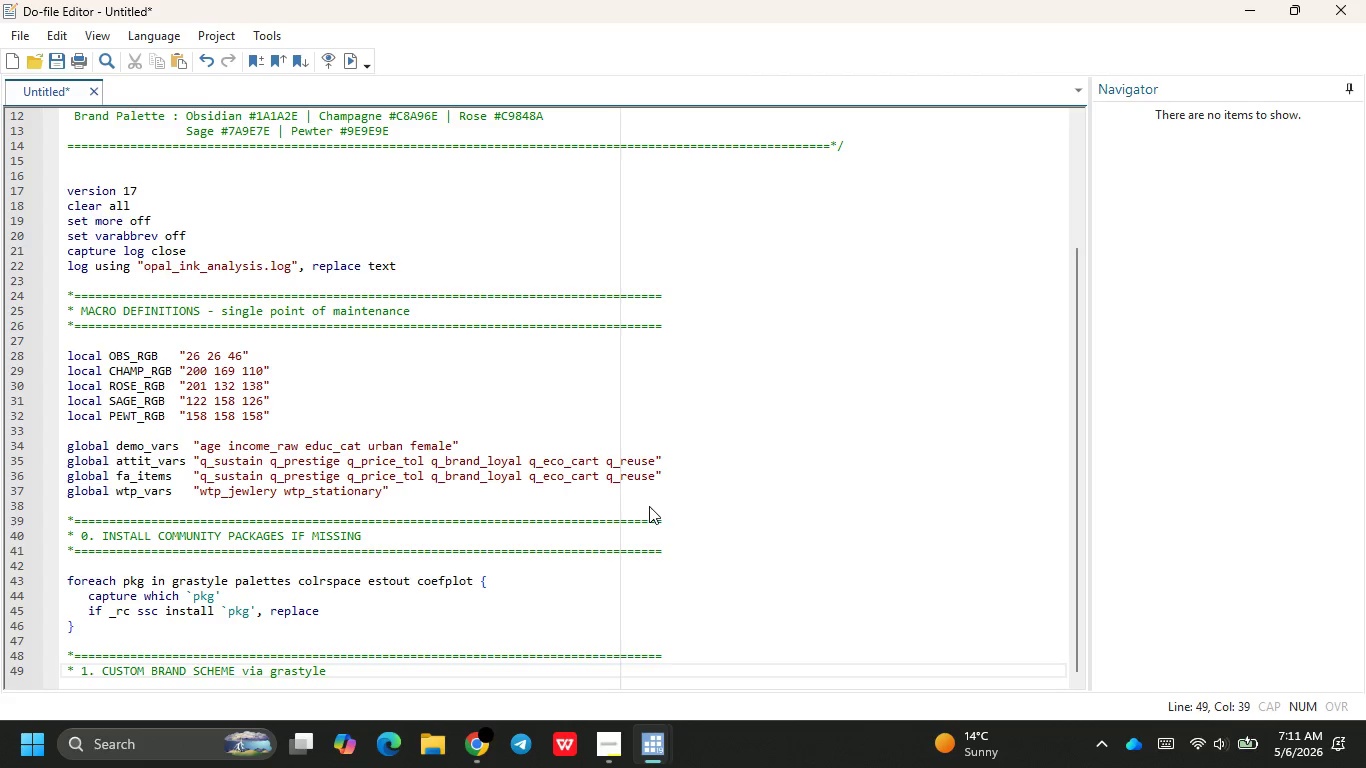 
key(Enter)
 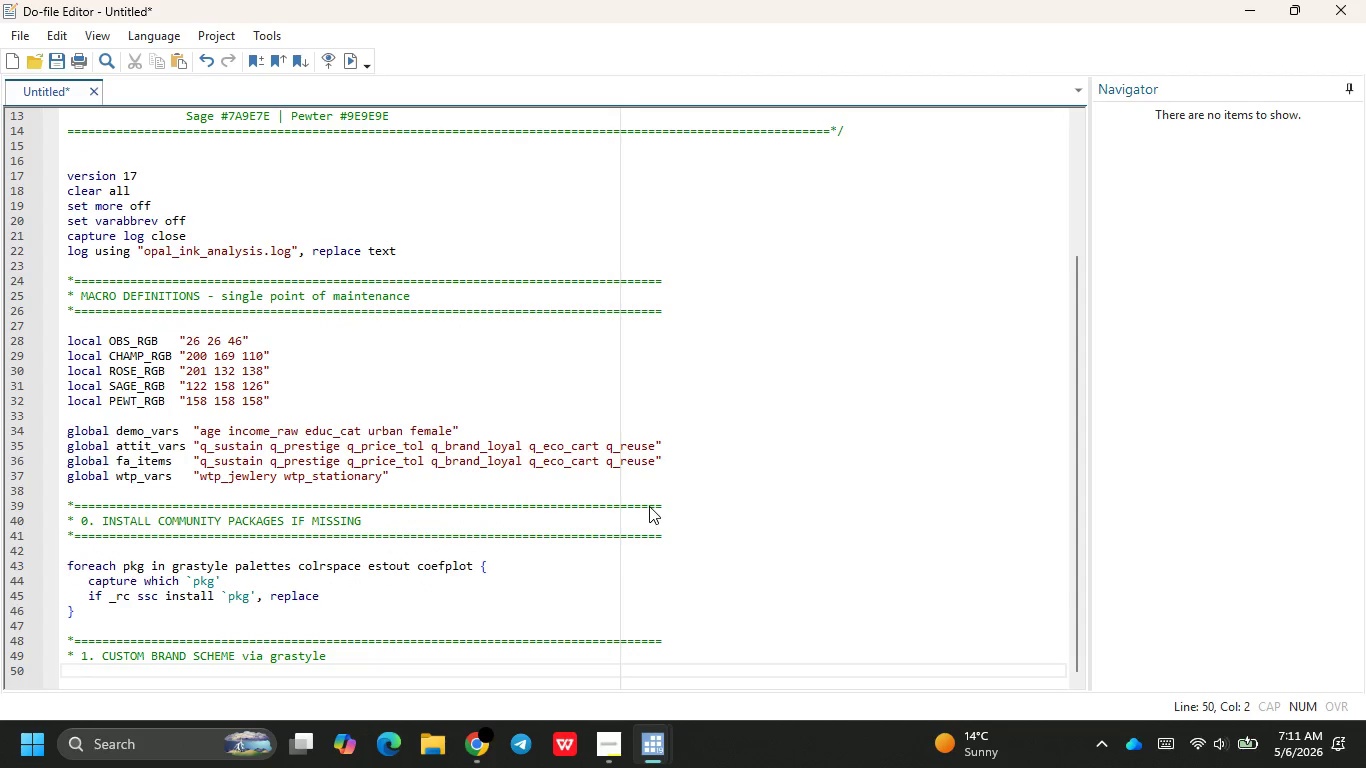 
key(Shift+8)
 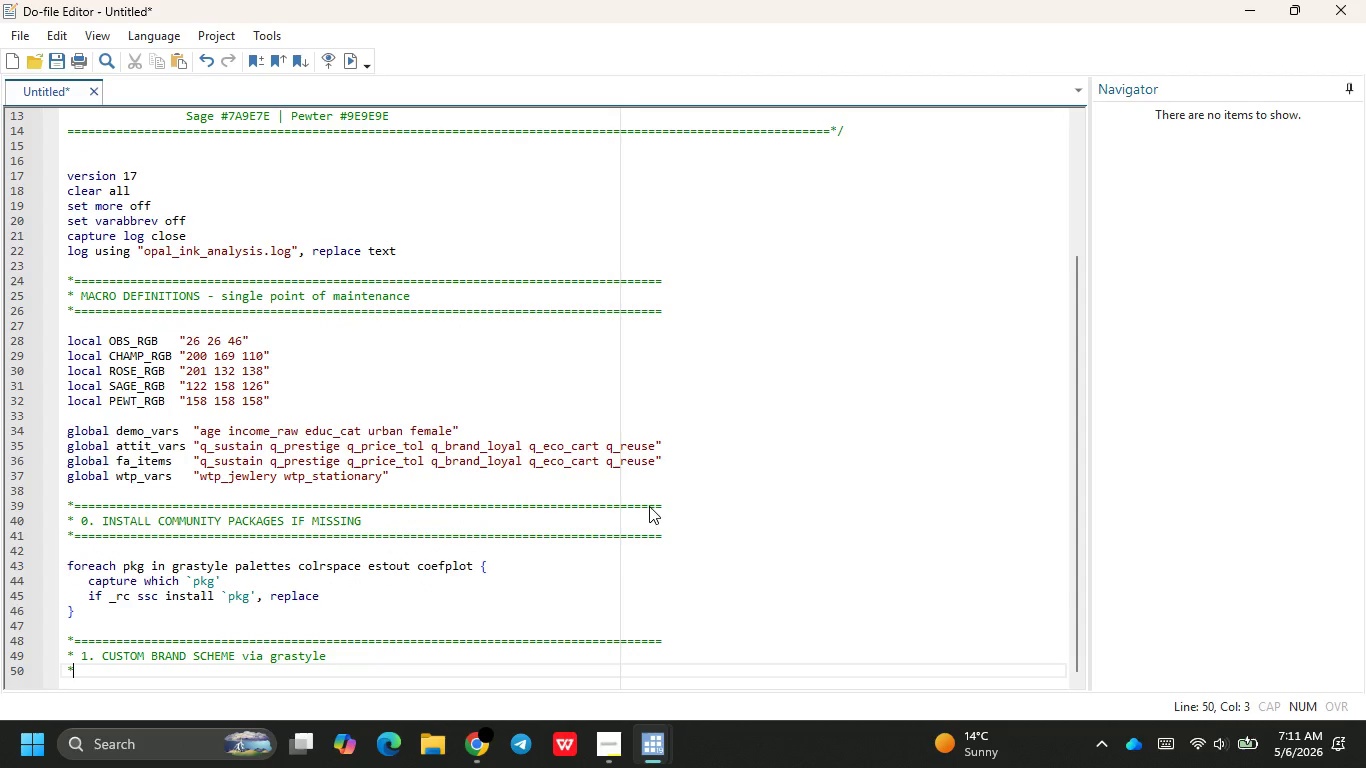 
hold_key(key=Equal, duration=1.5)
 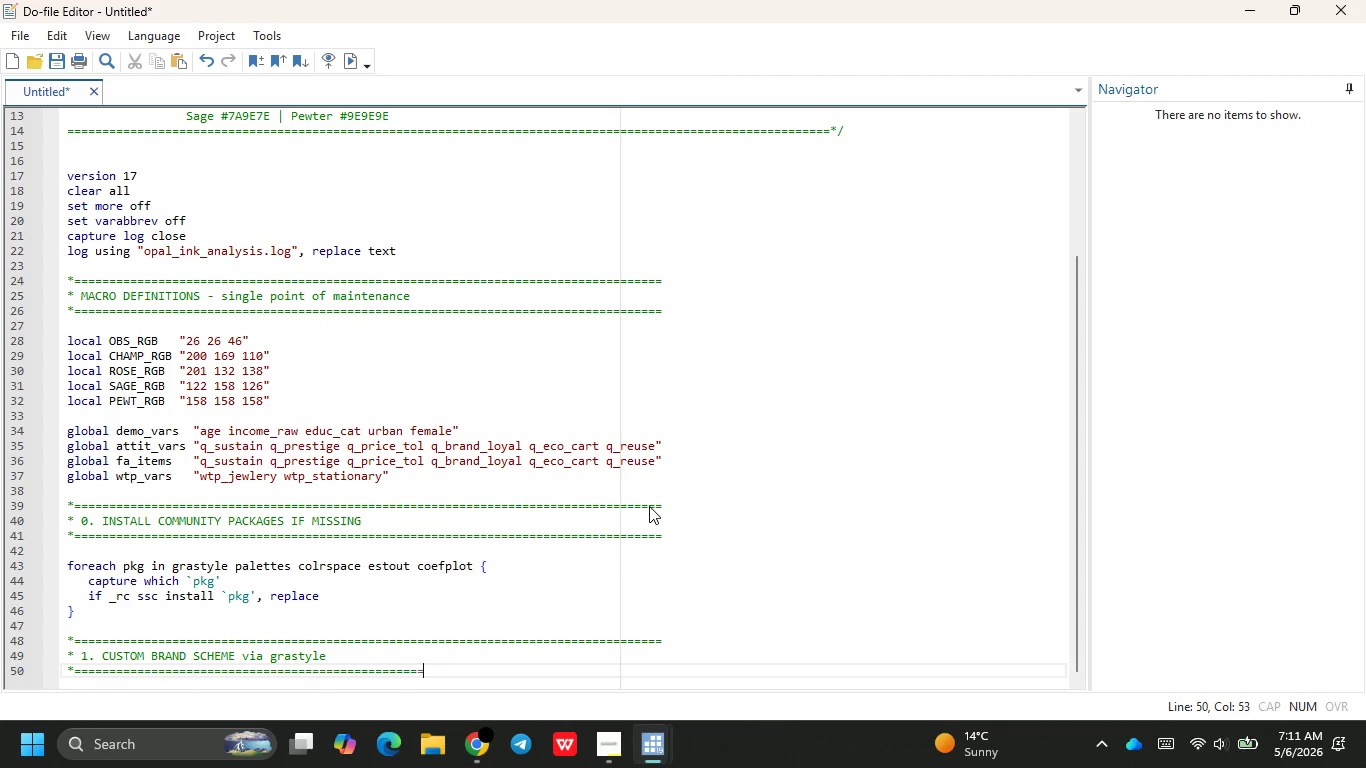 
hold_key(key=Equal, duration=1.41)
 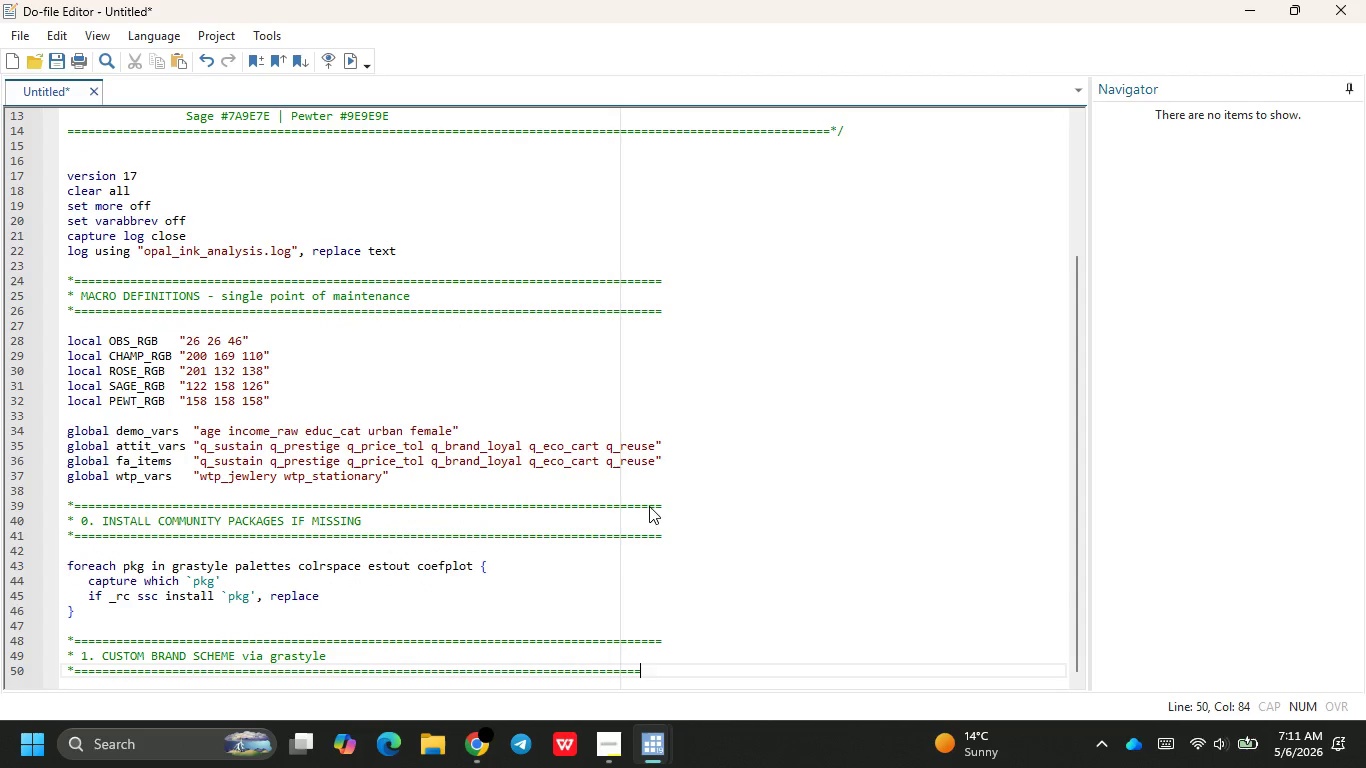 
key(Equal)
 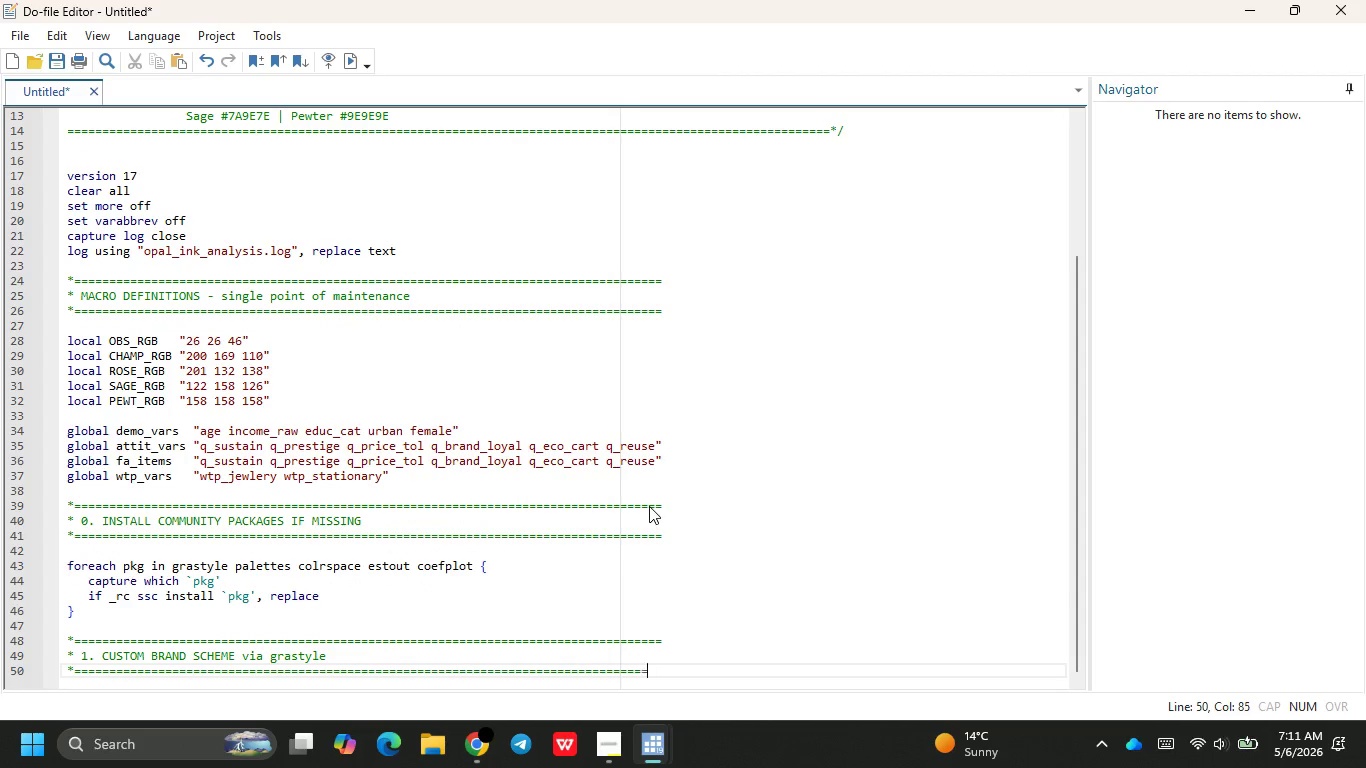 
key(Equal)
 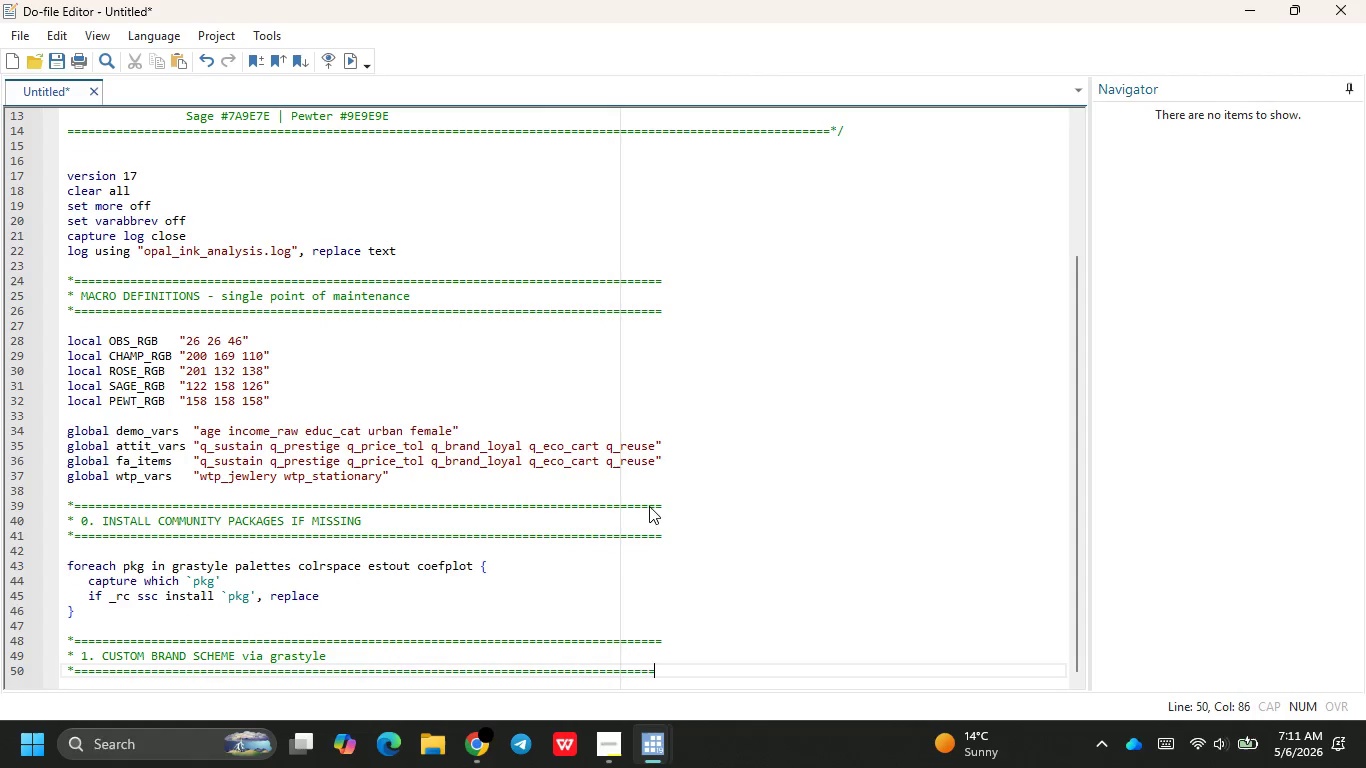 
key(Equal)
 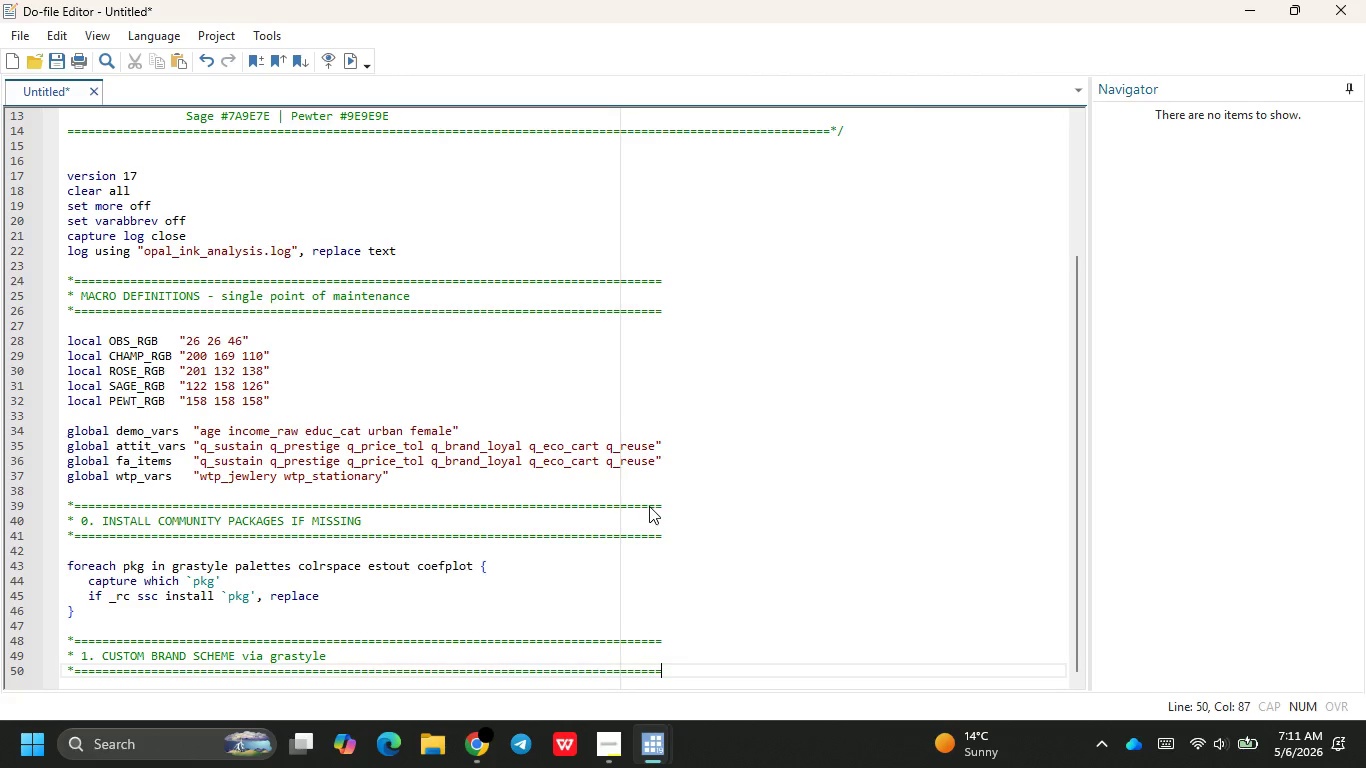 
key(Enter)
 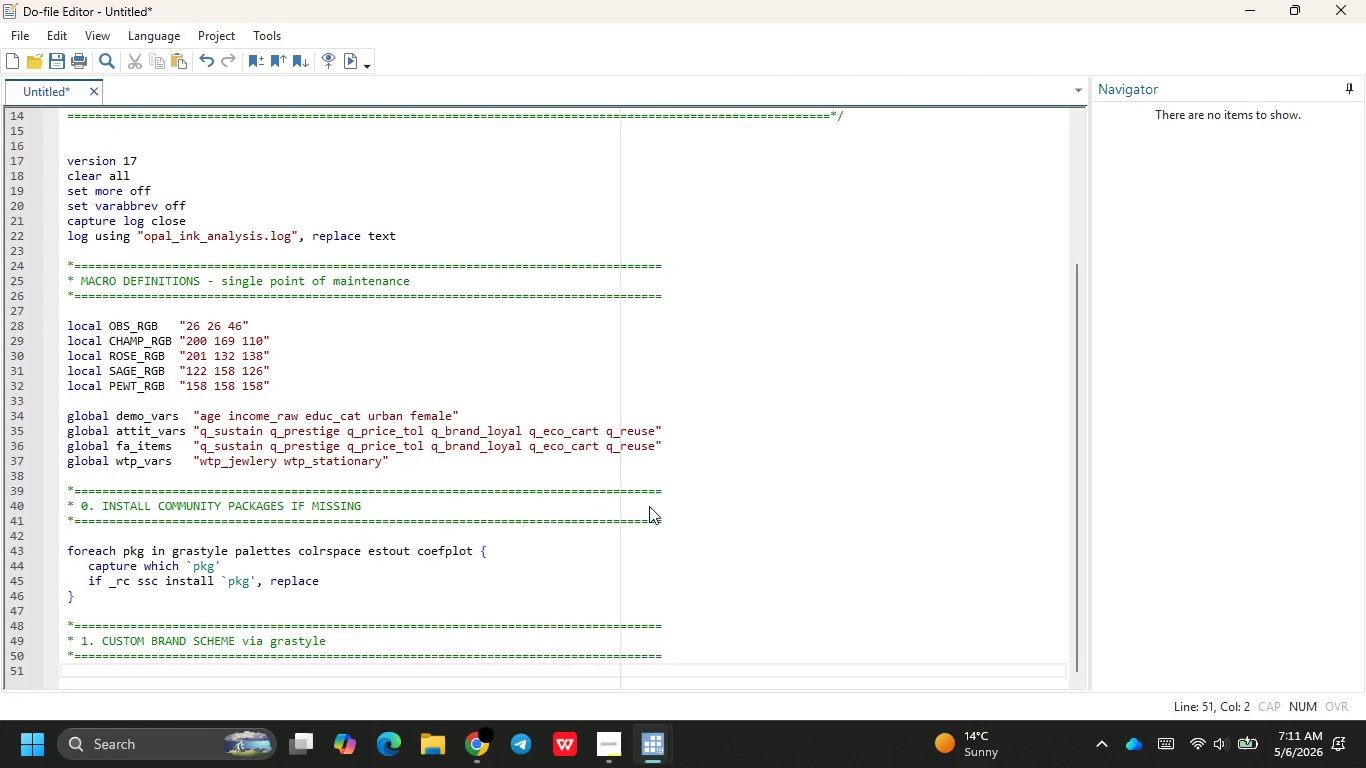 
key(Enter)
 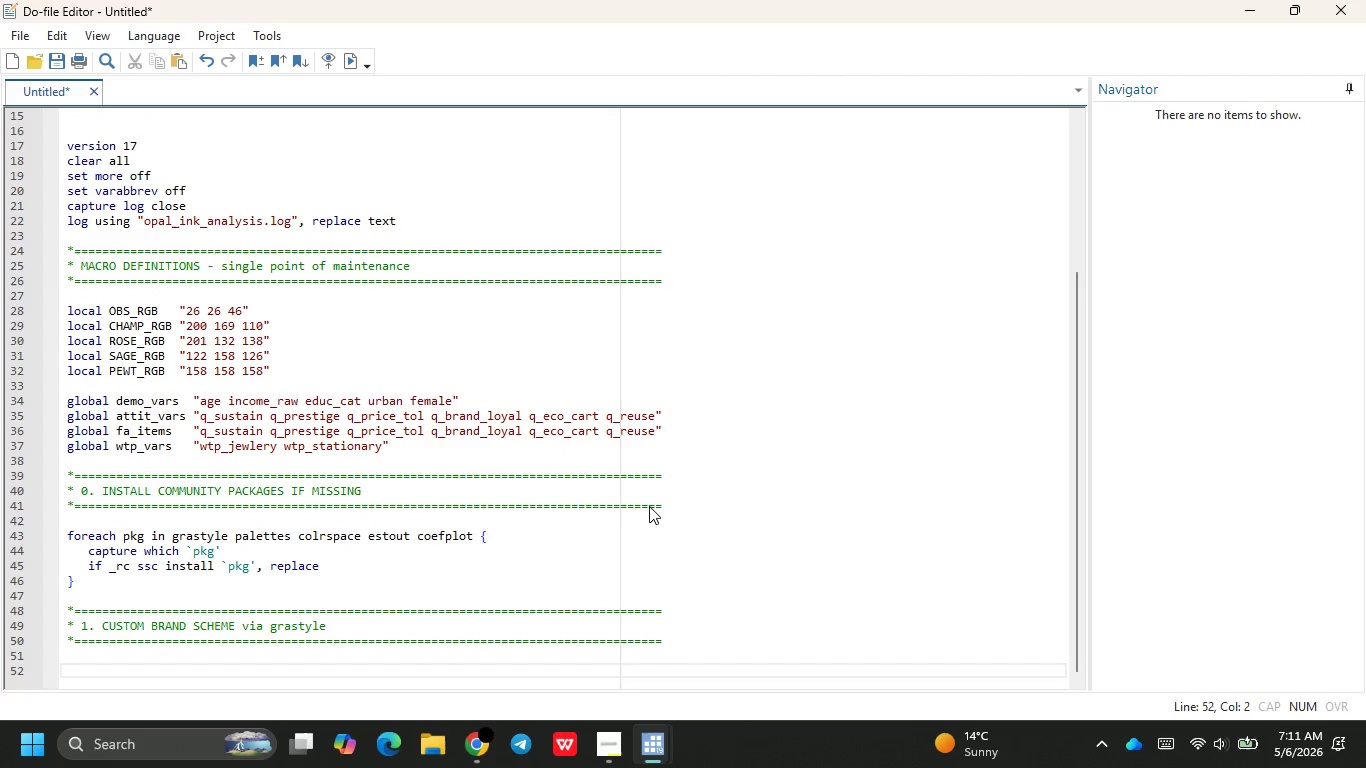 
type(grastye)
key(Backspace)
type(e)
key(Backspace)
type(lecl)
key(Backspace)
key(Backspace)
key(Backspace)
type(e clear)
 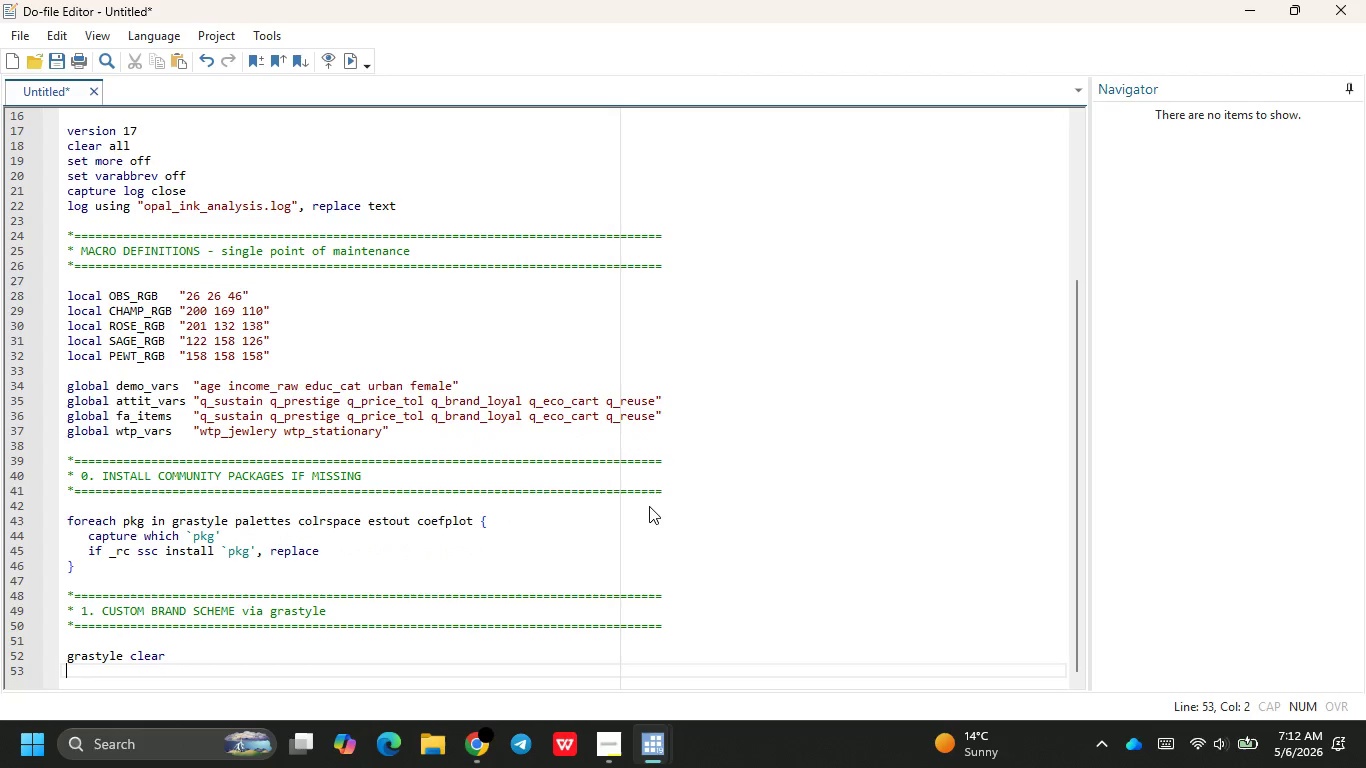 
key(Enter)
 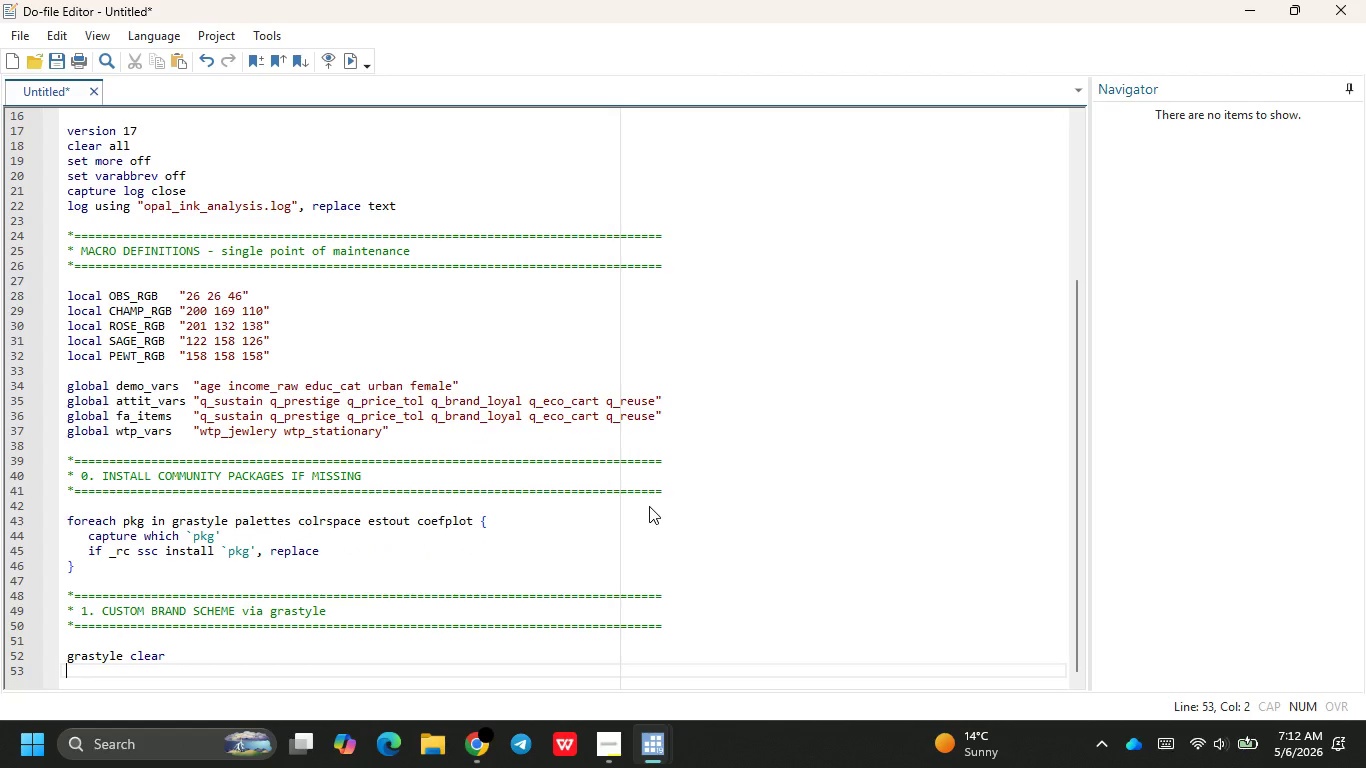 
type(grast)
 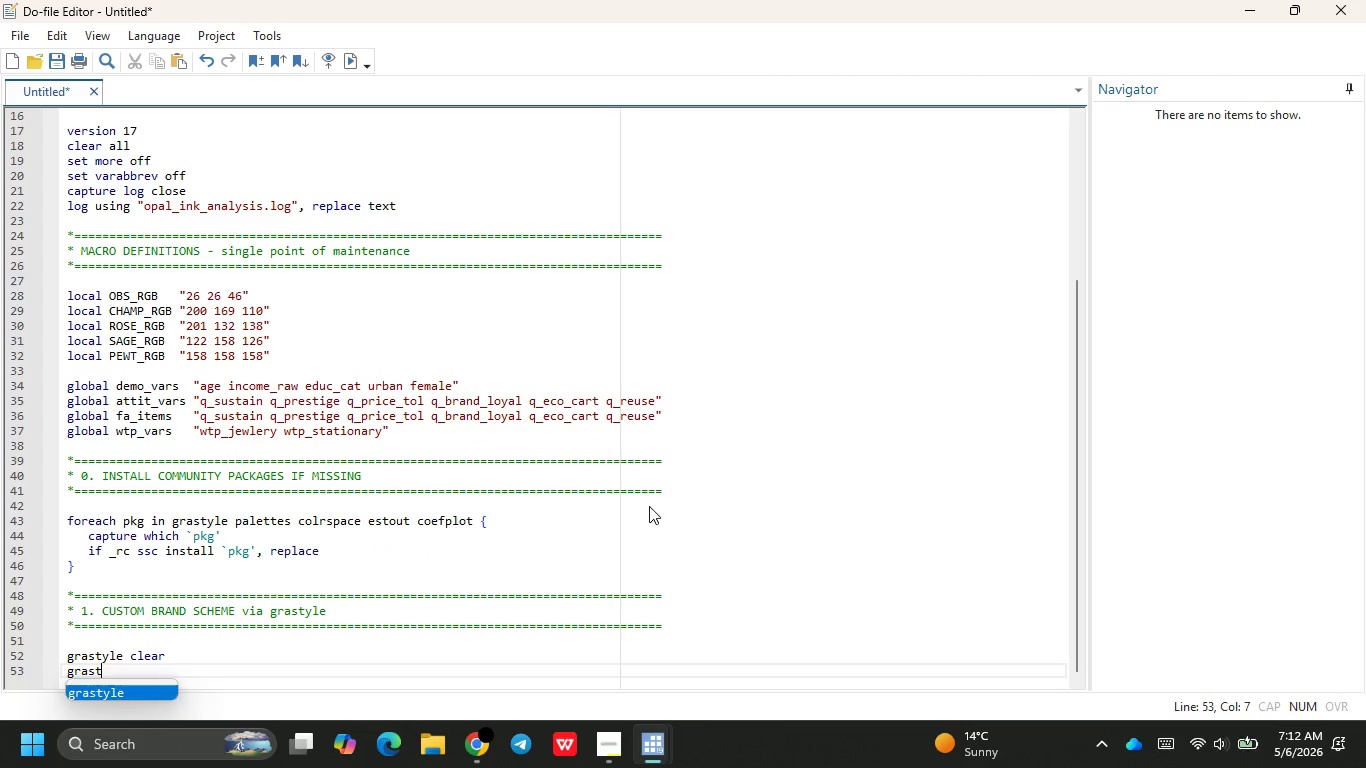 
key(Enter)
 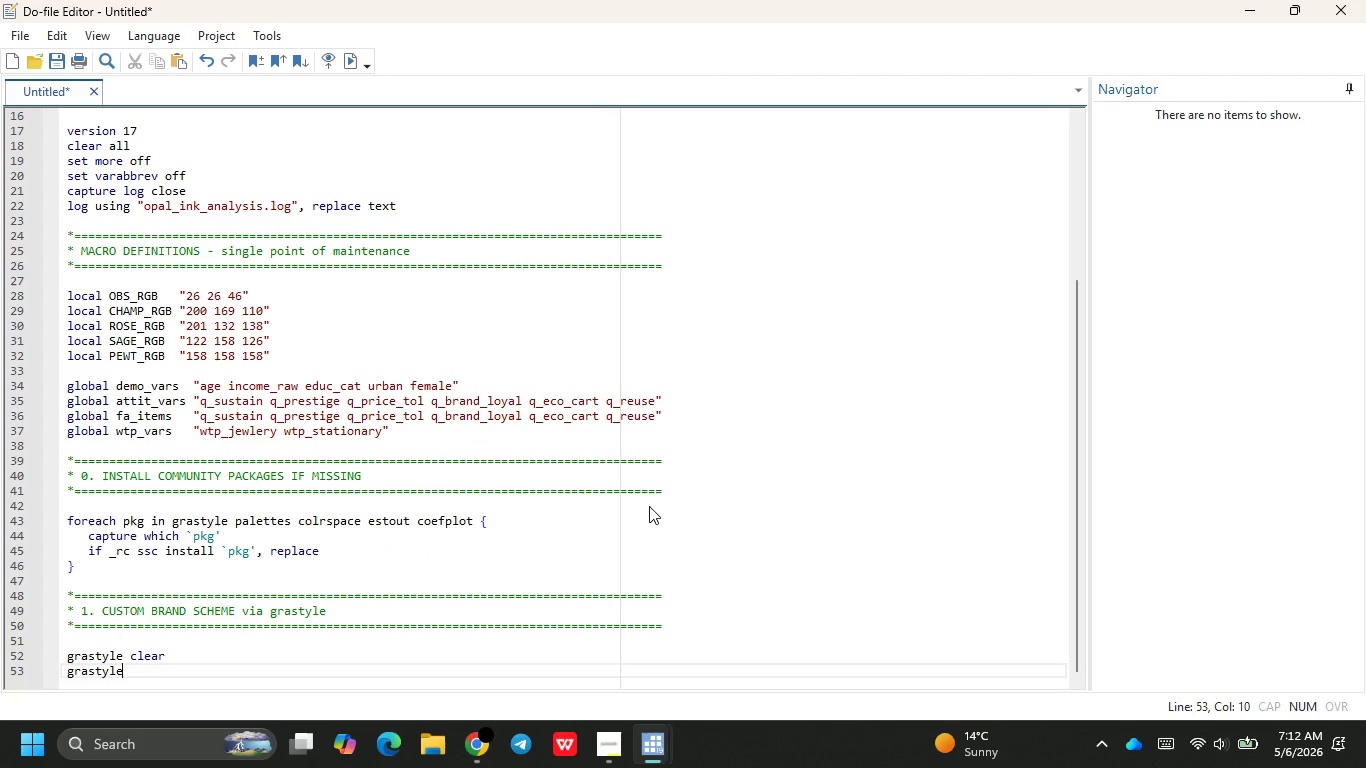 
type(init)
key(Backspace)
key(Backspace)
key(Backspace)
key(Backspace)
type( init )
 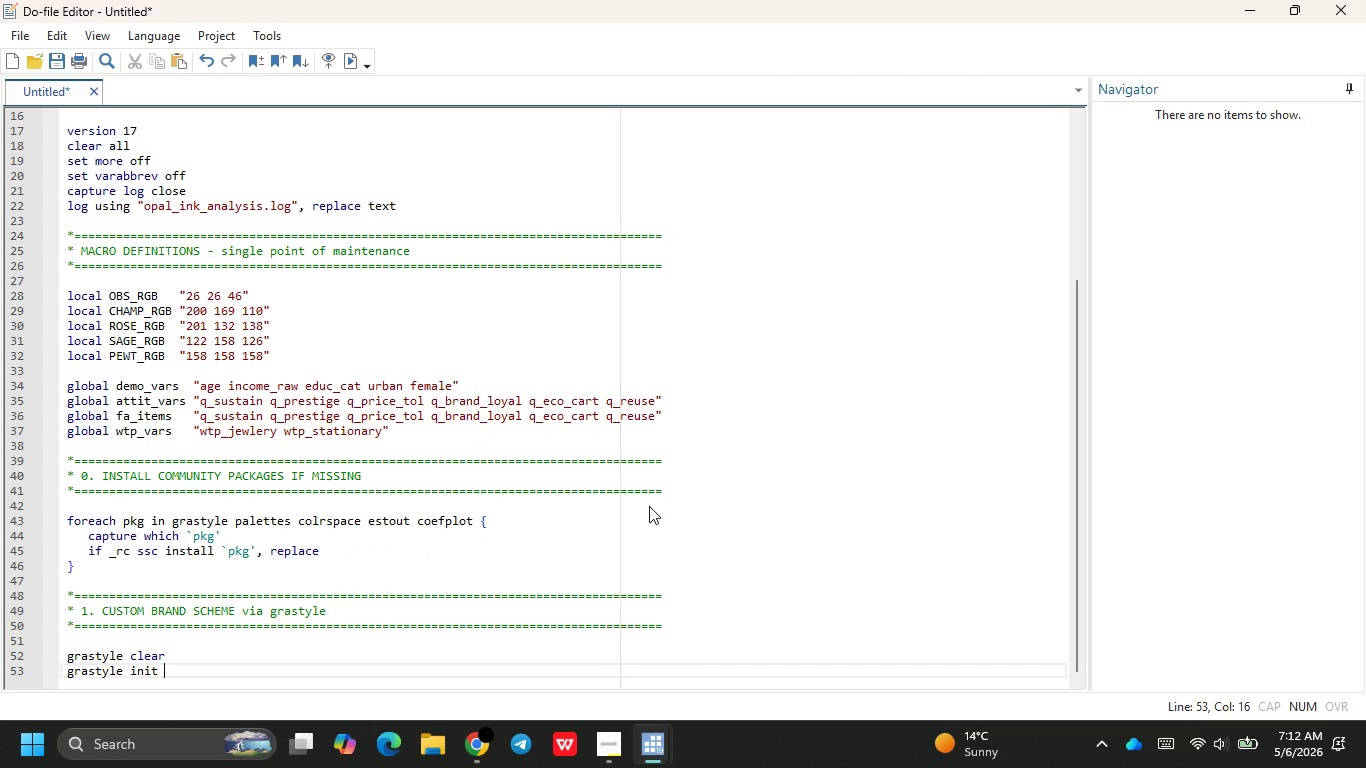 
wait(8.09)
 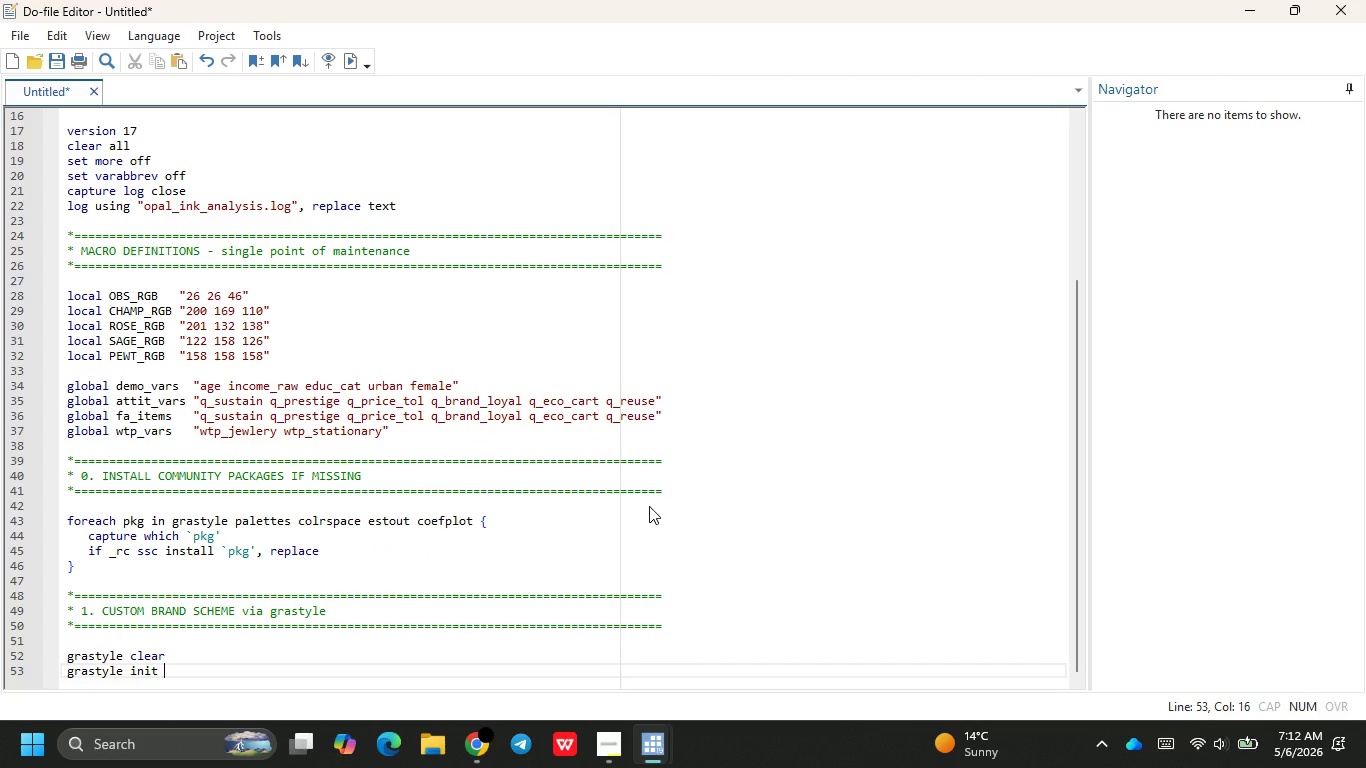 
key(ArrowLeft)
 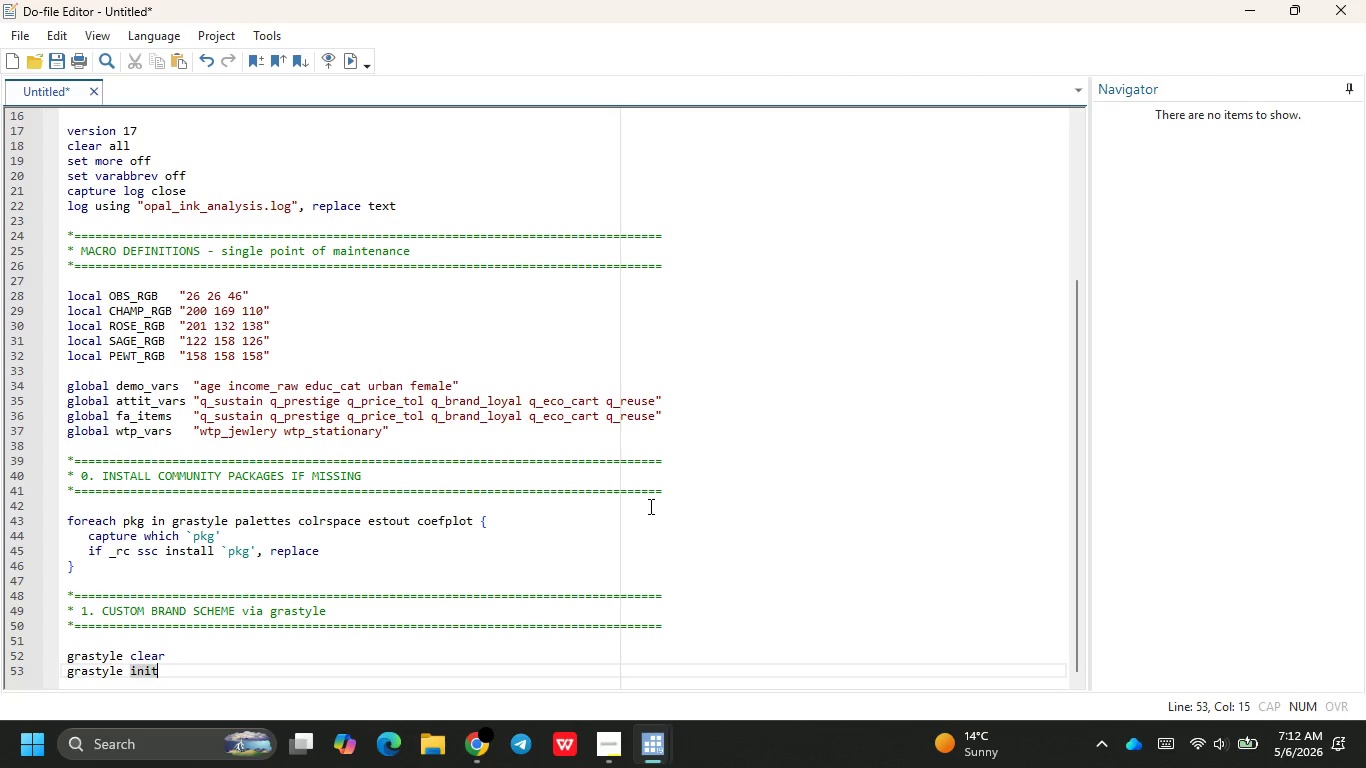 
wait(15.92)
 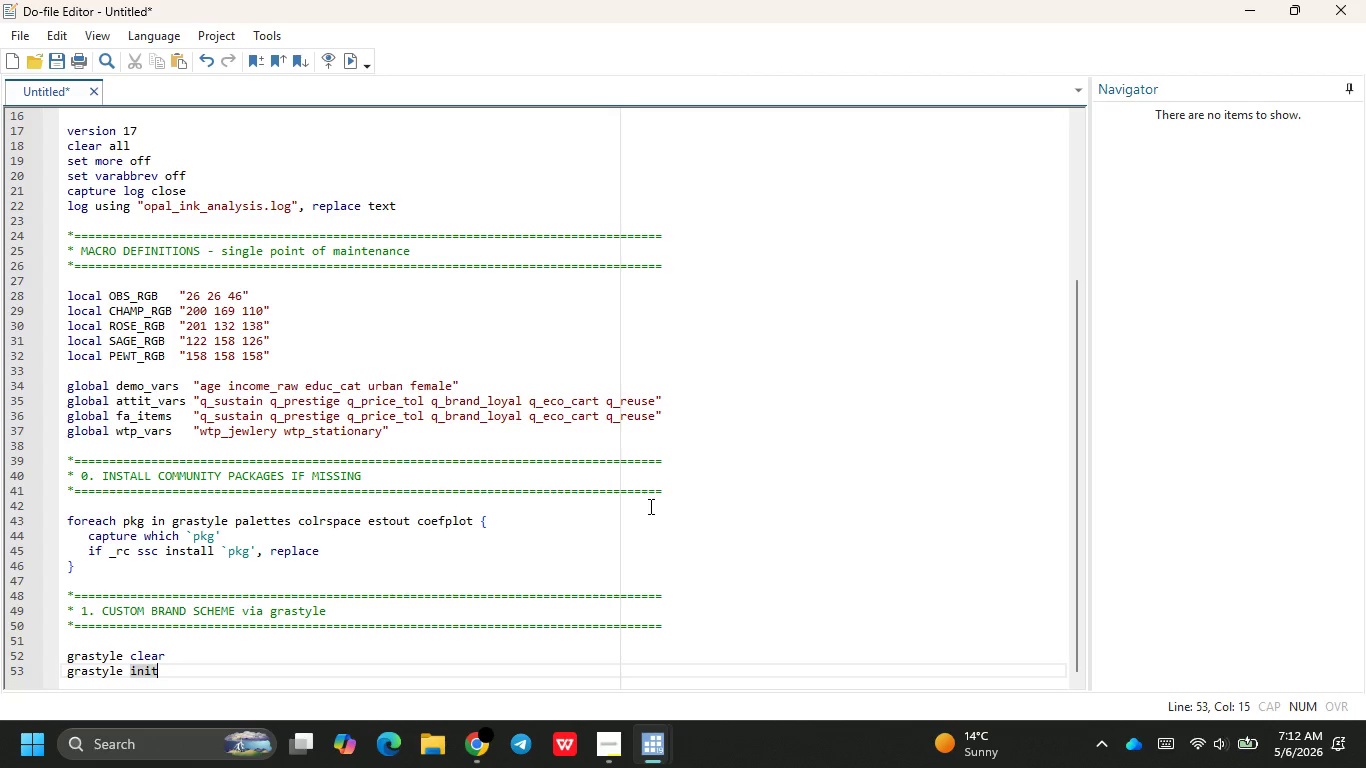 
left_click([592, 404])
 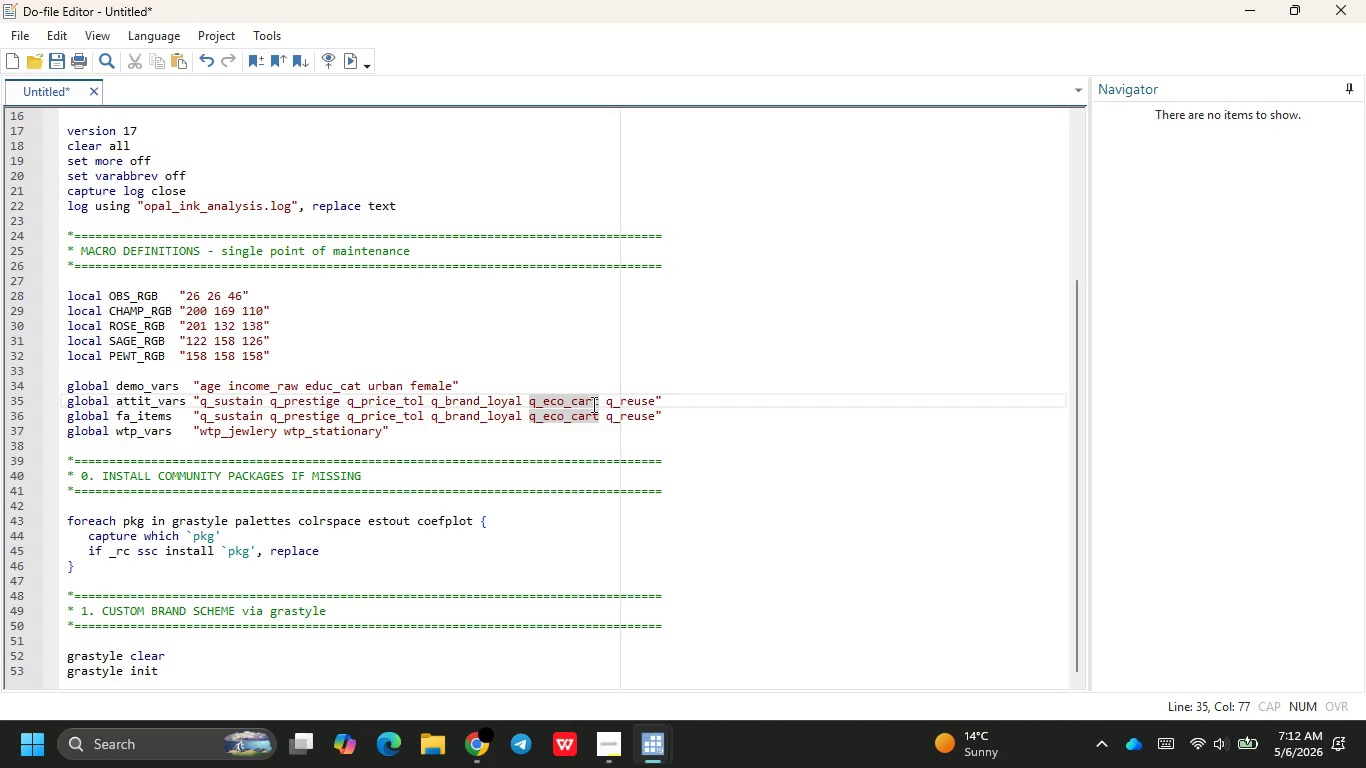 
key(ArrowDown)
 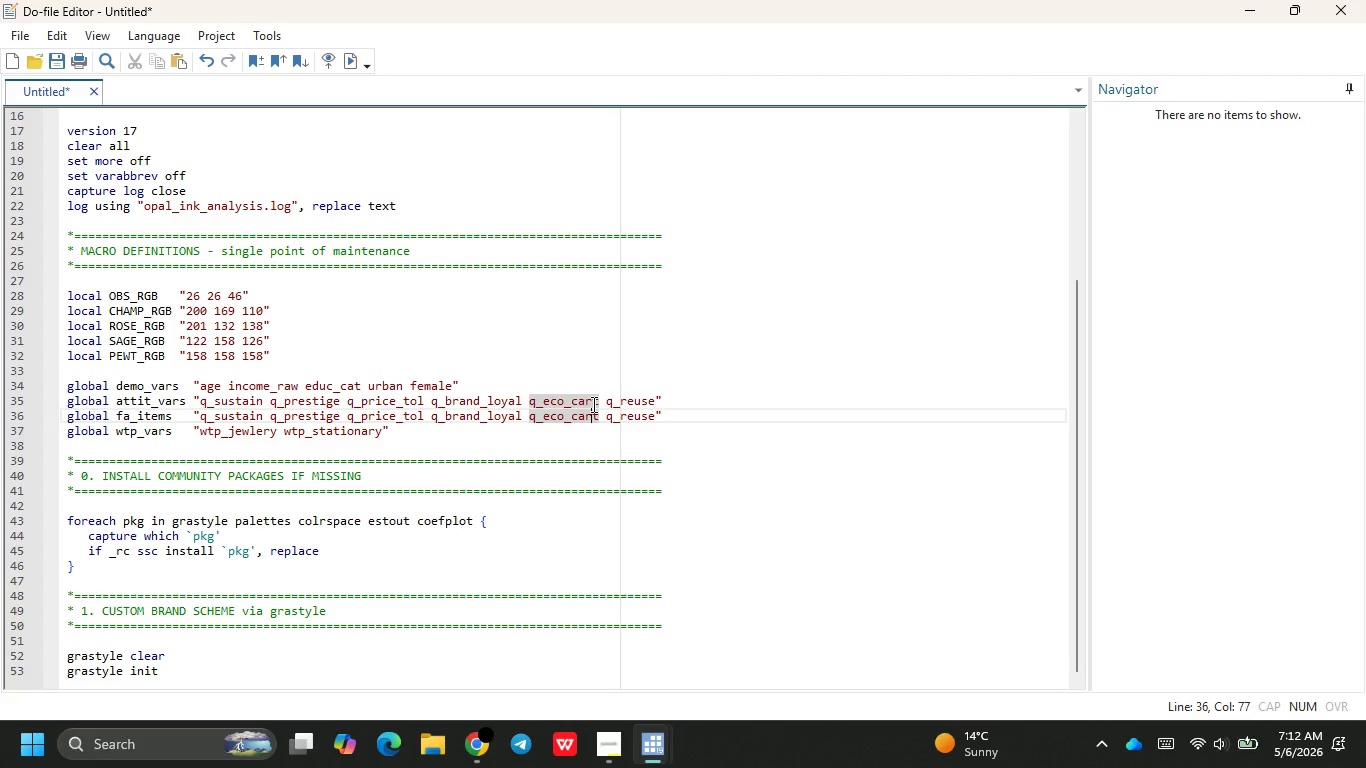 
key(ArrowUp)
 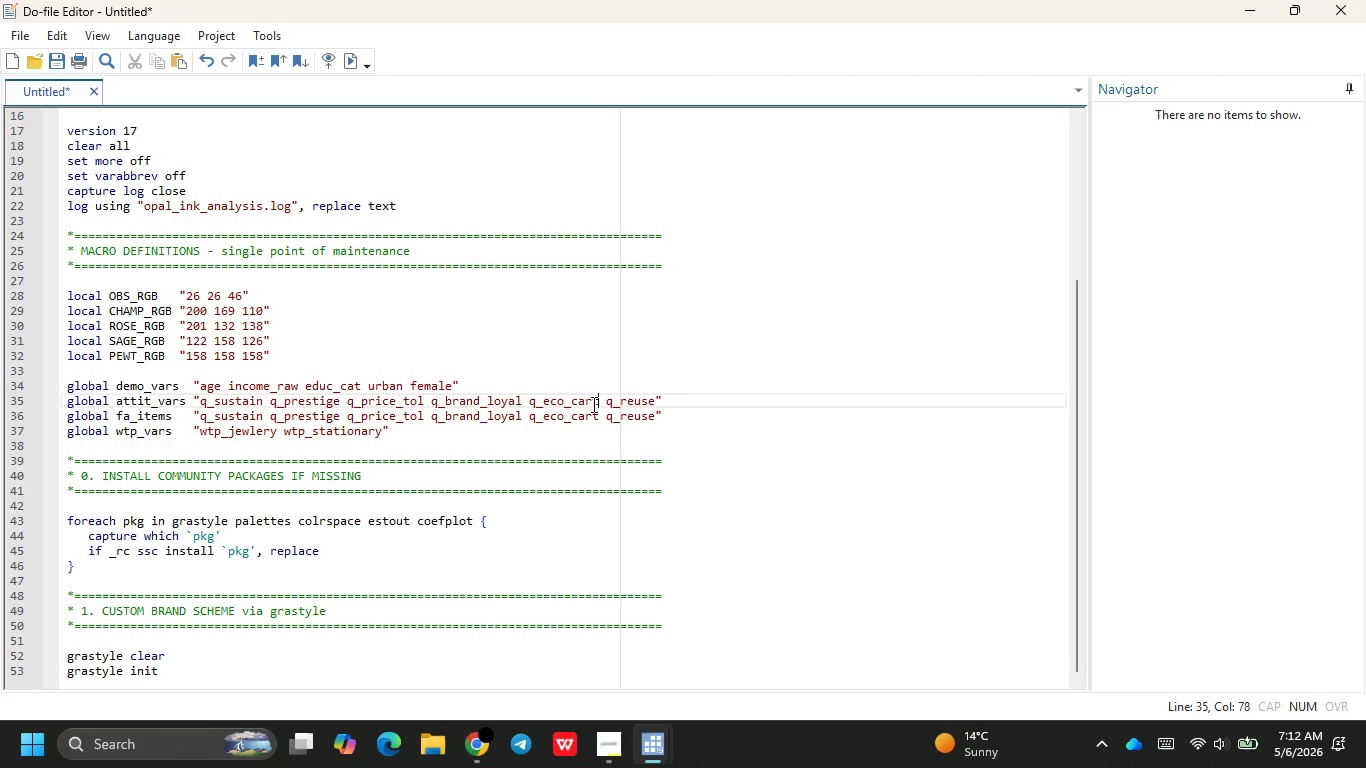 
key(ArrowRight)
 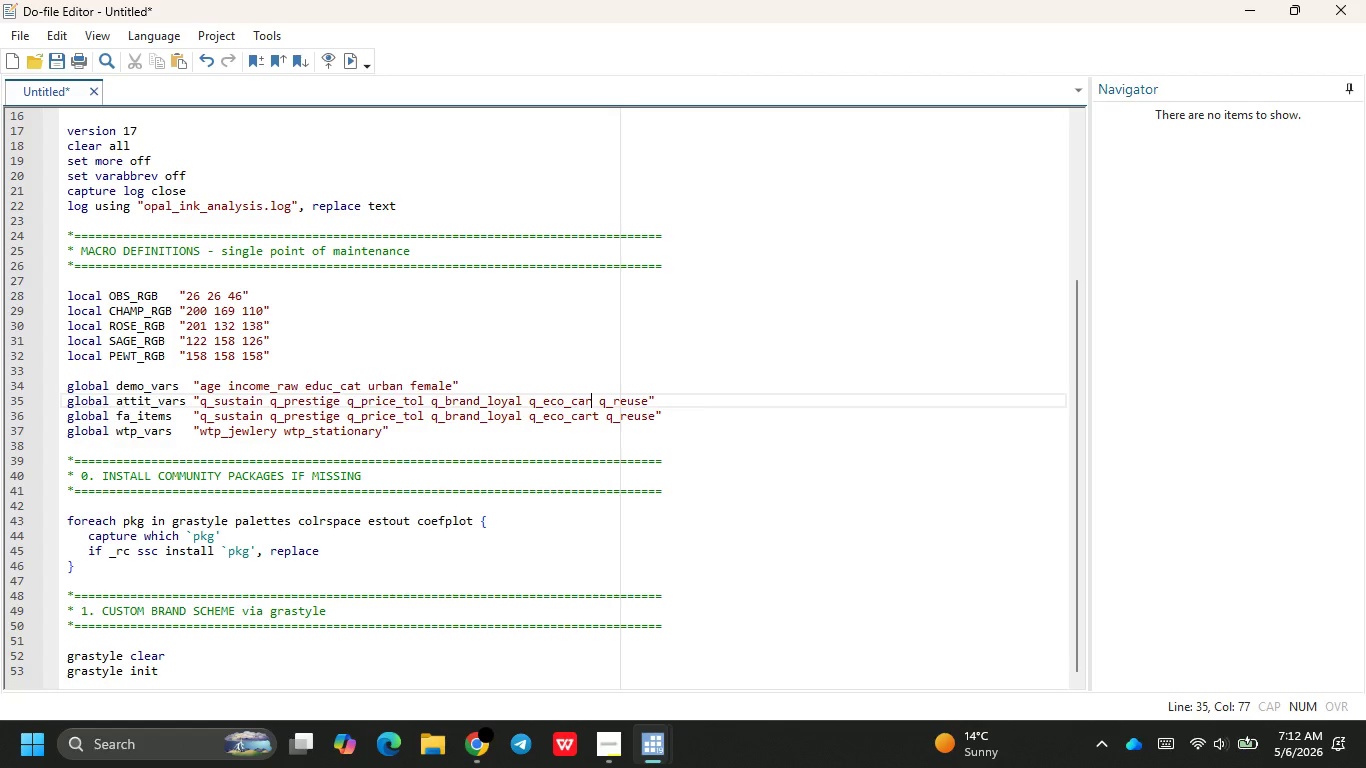 
key(Backspace)
 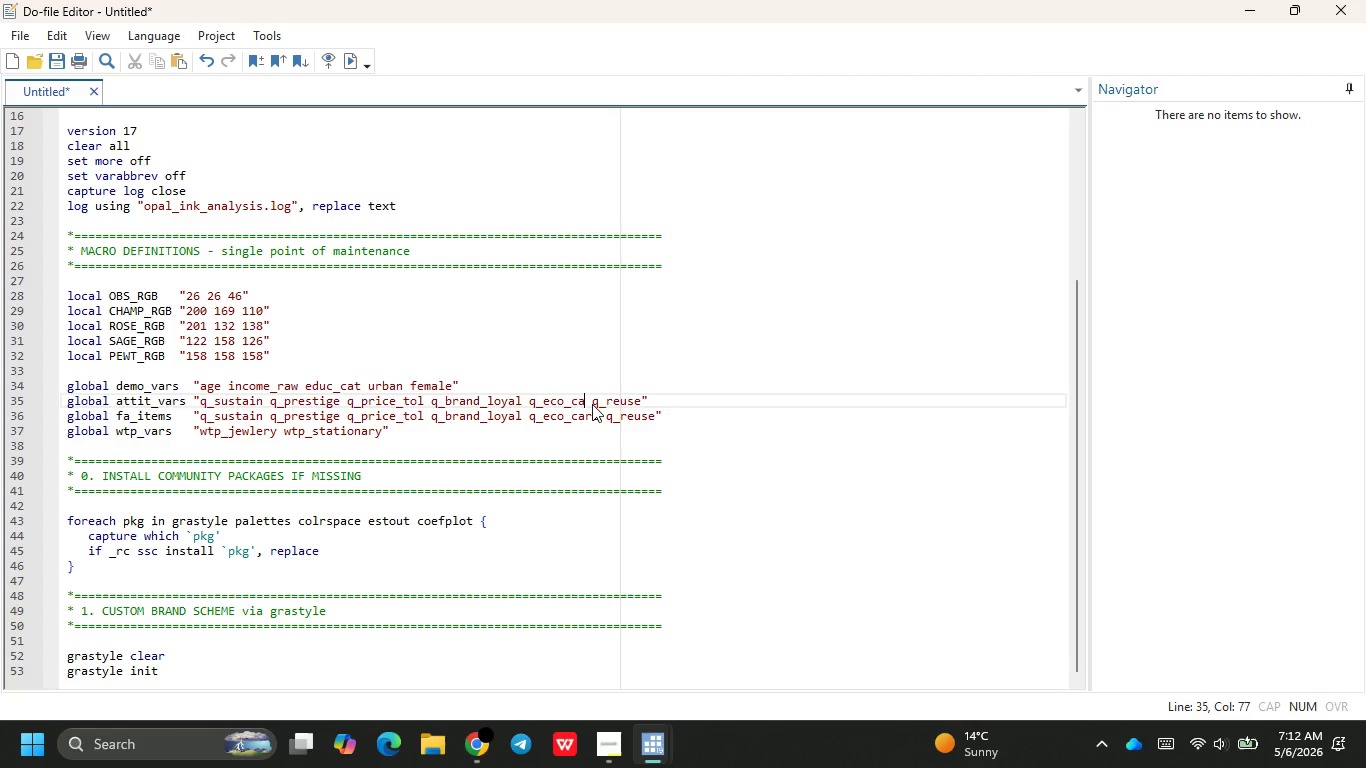 
key(Backspace)
 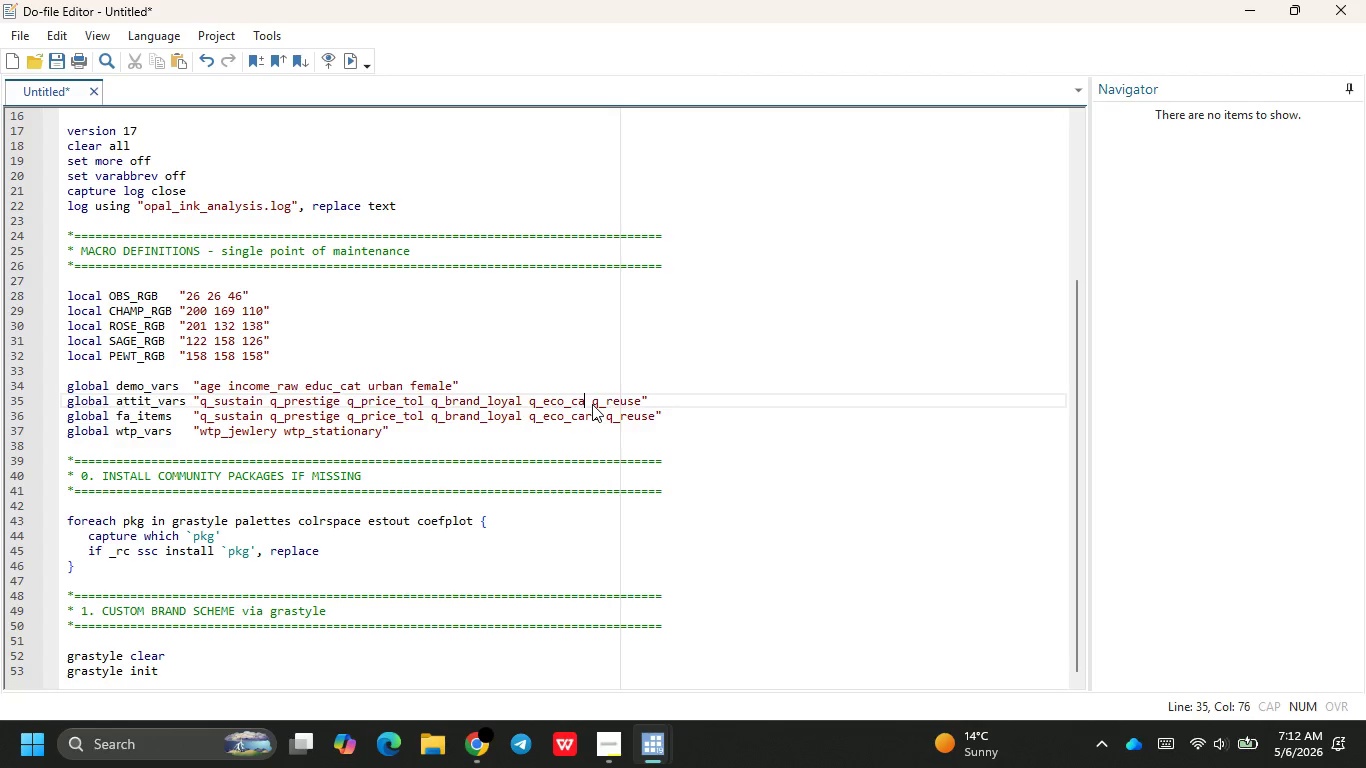 
key(Backspace)
 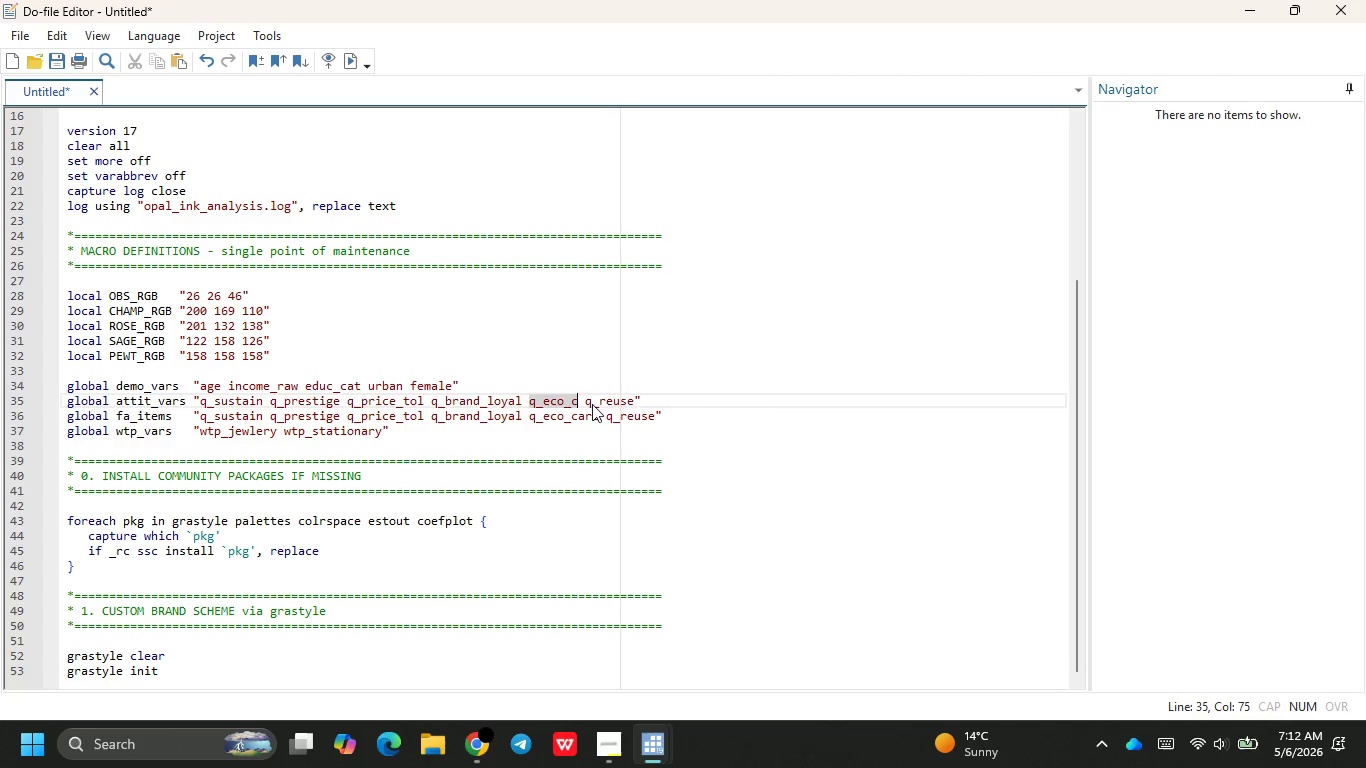 
key(O)
 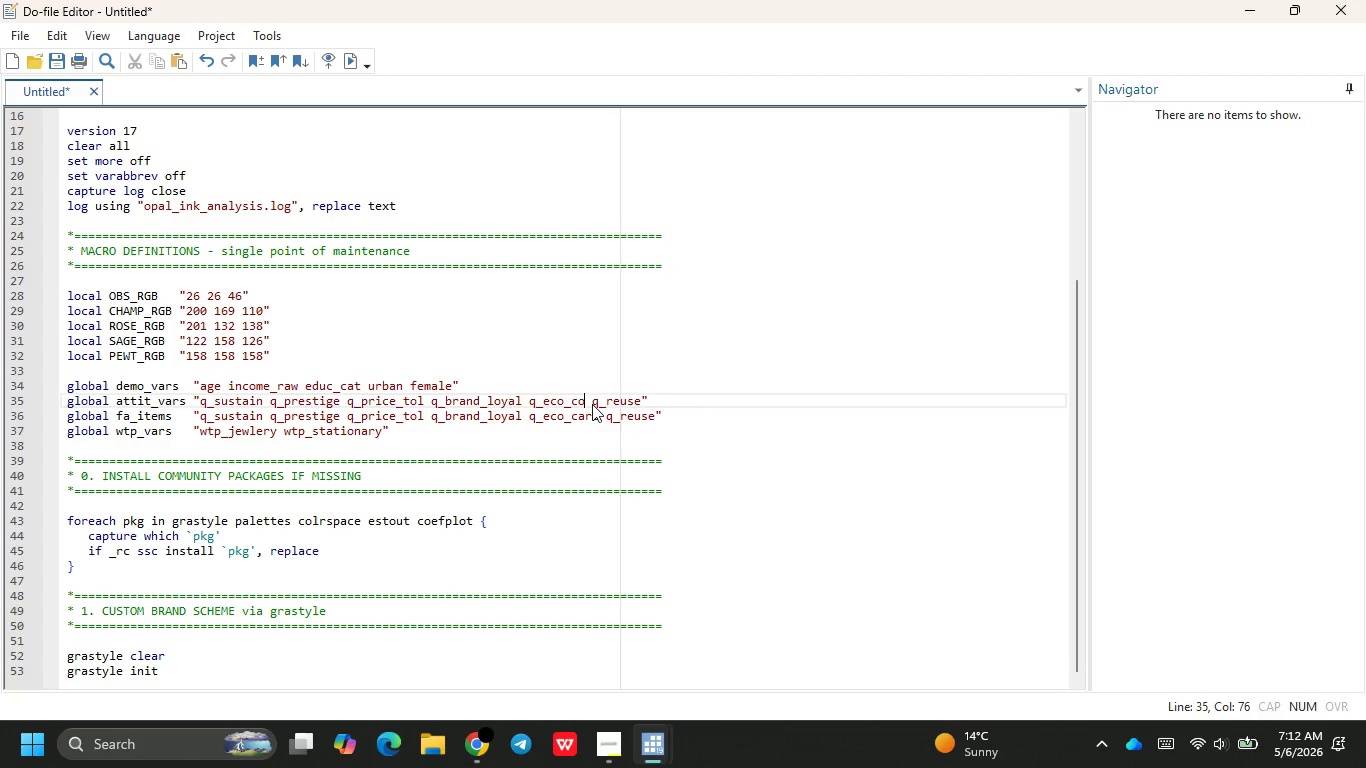 
key(Backspace)
 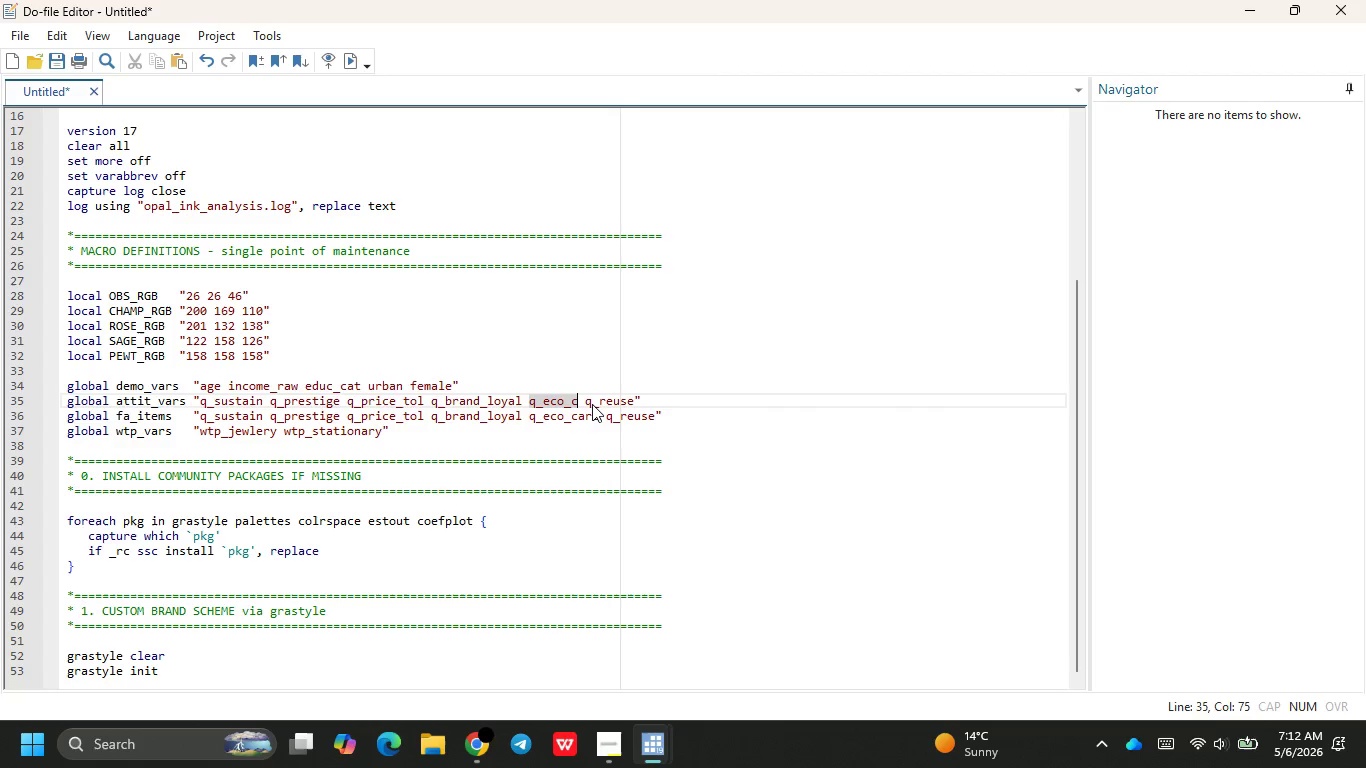 
key(Backspace)
 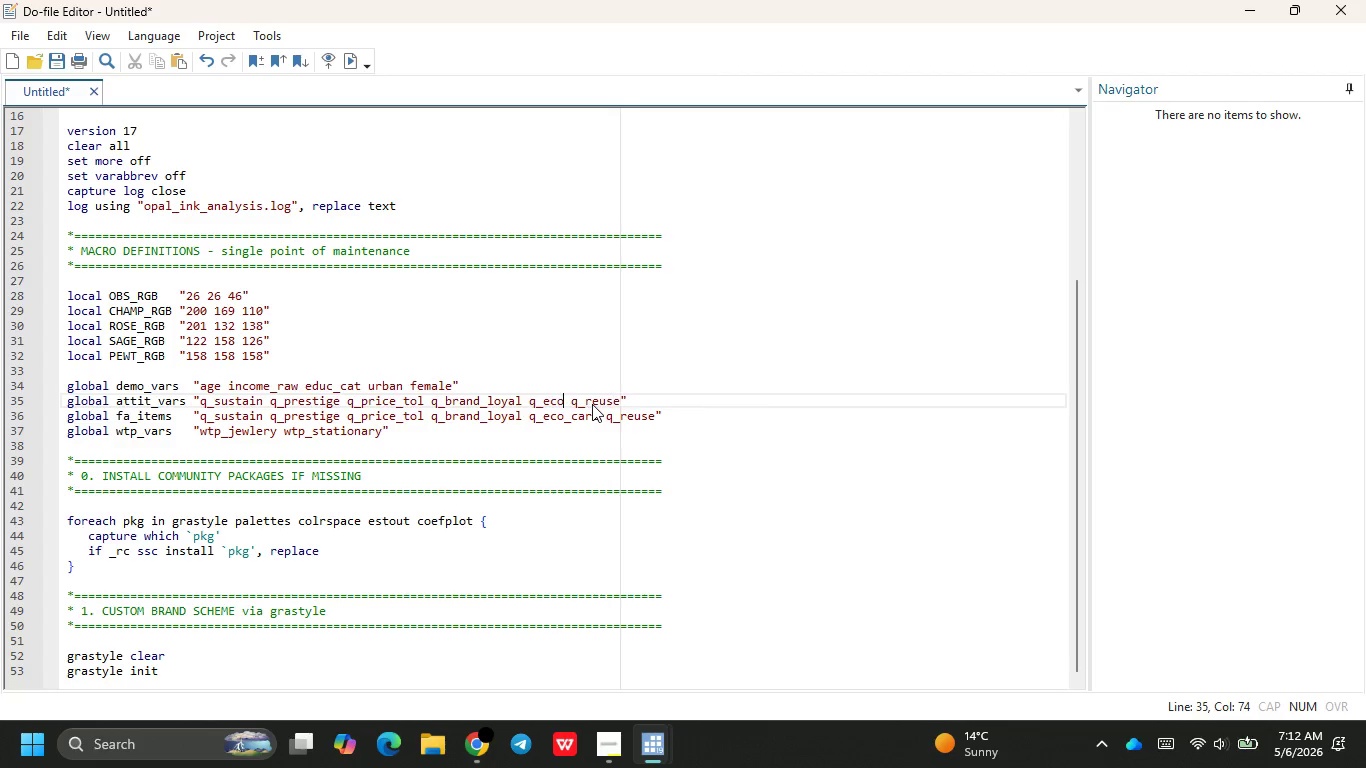 
key(Backspace)
 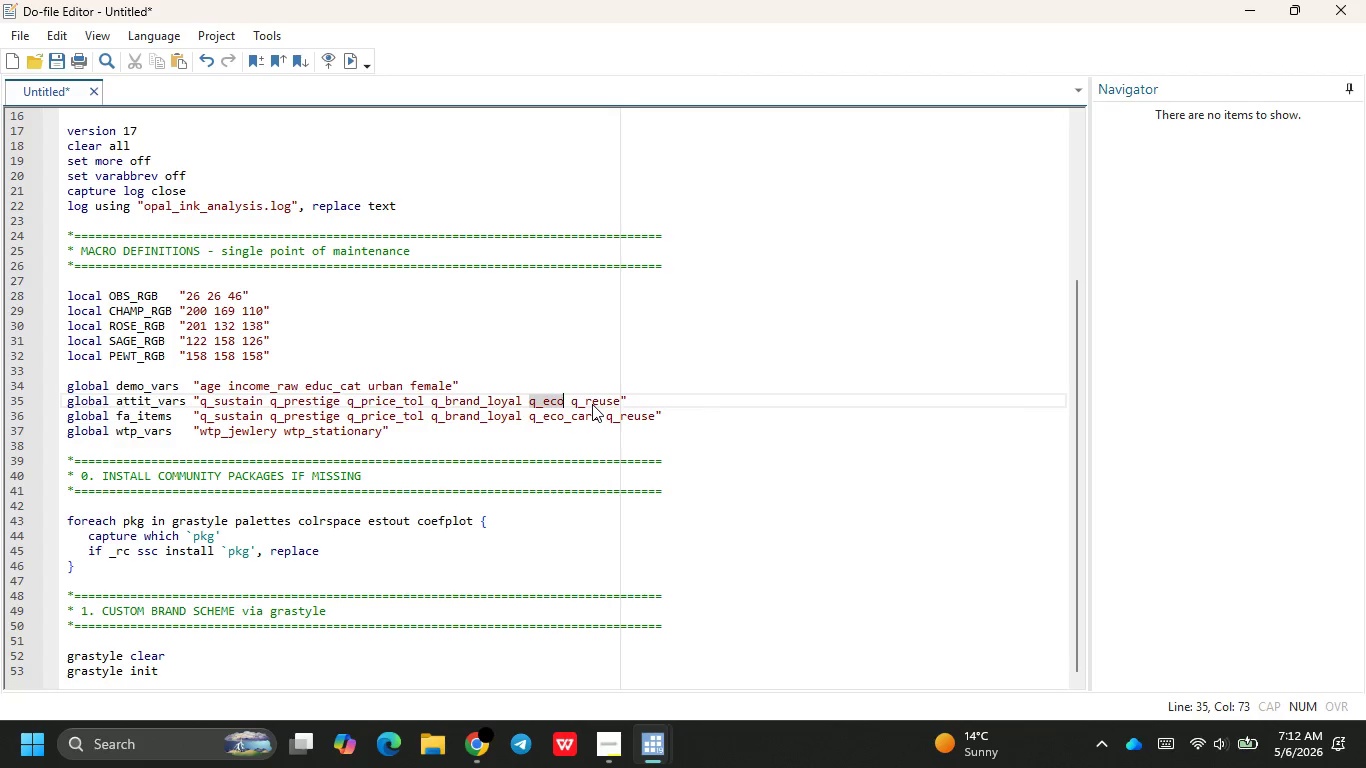 
key(Shift+Minus)
 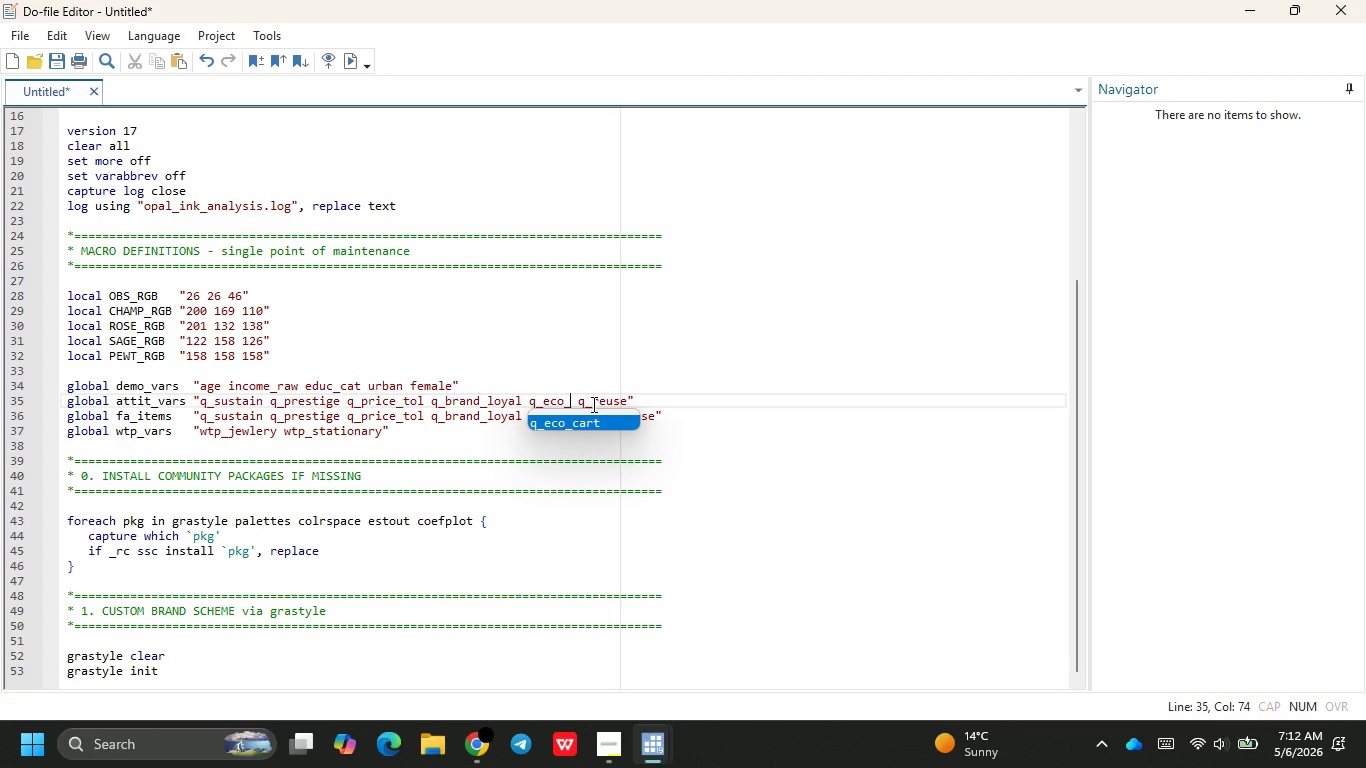 
wait(9.2)
 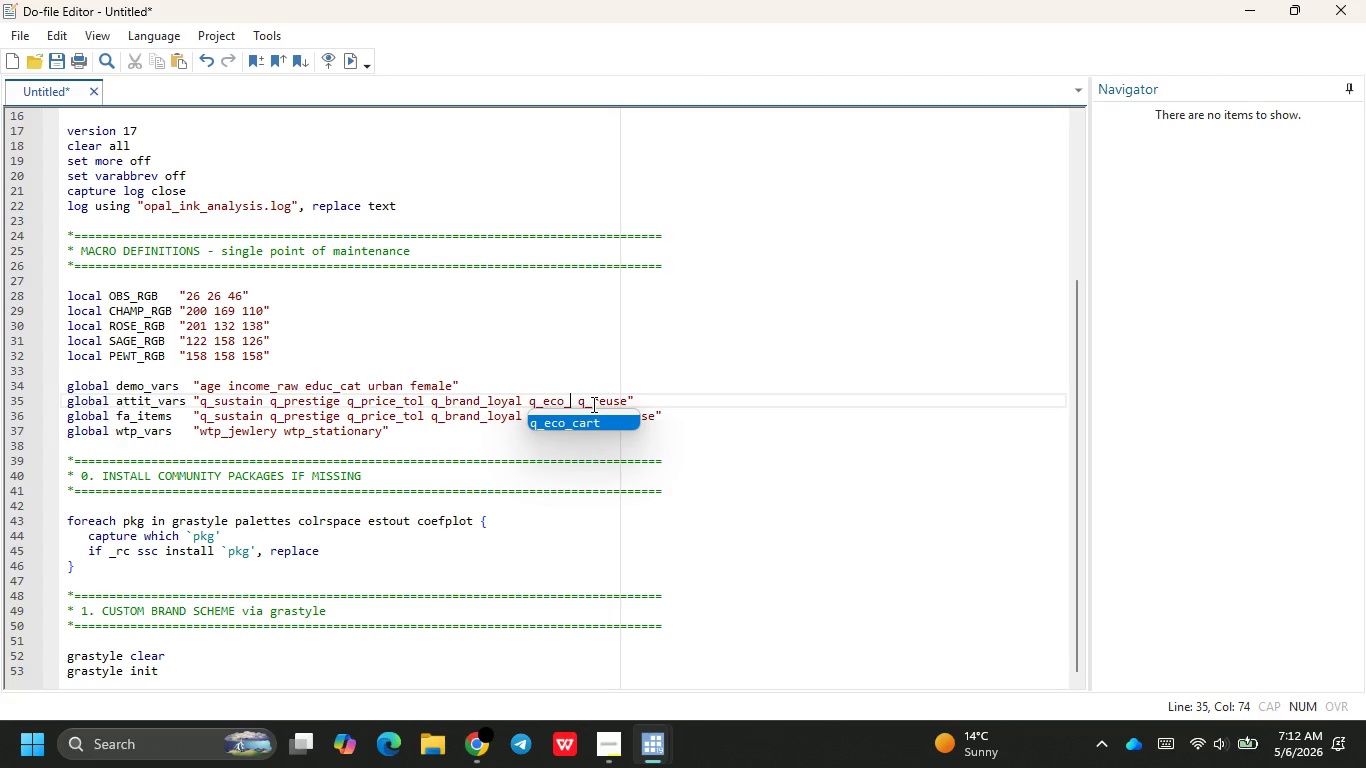 
key(Backspace)
type(_o)
key(Backspace)
type(coe)
key(Backspace)
type(rt )
key(Backspace)
 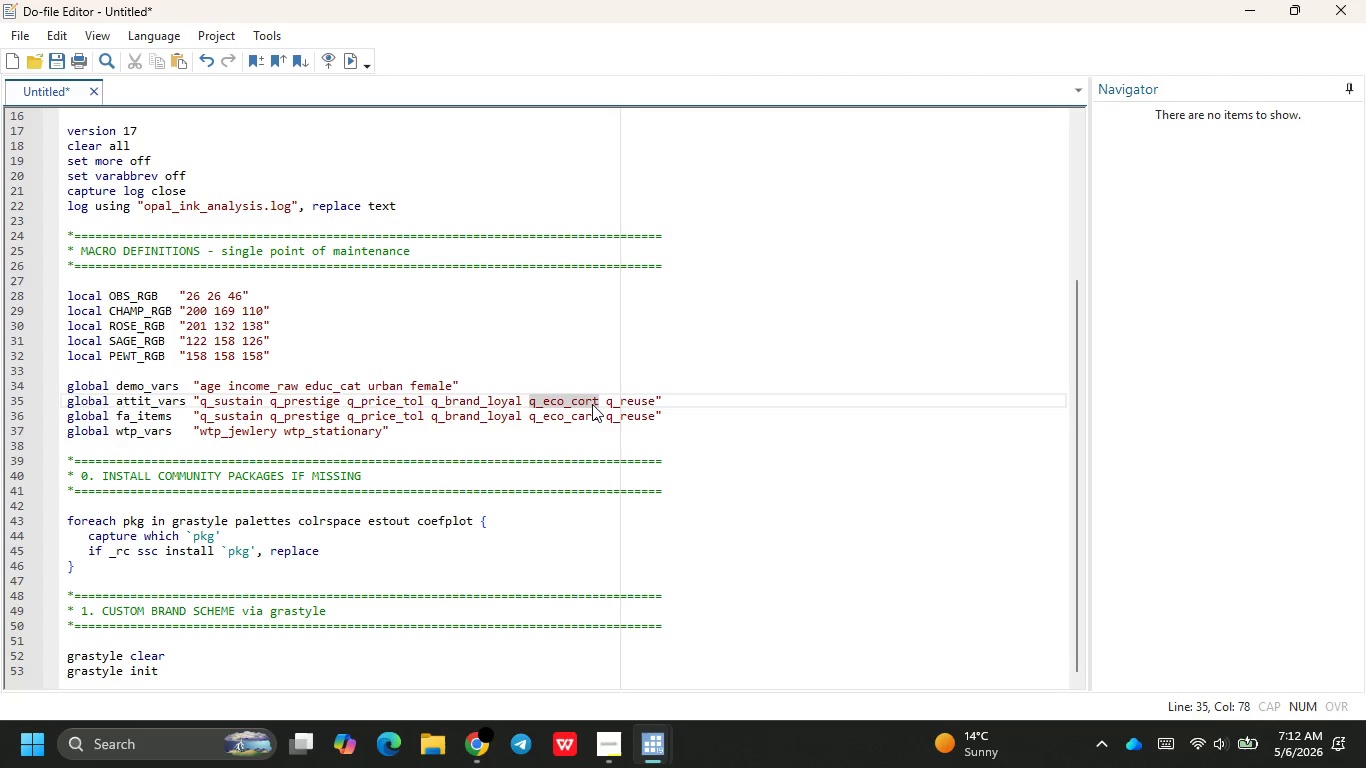 
wait(24.83)
 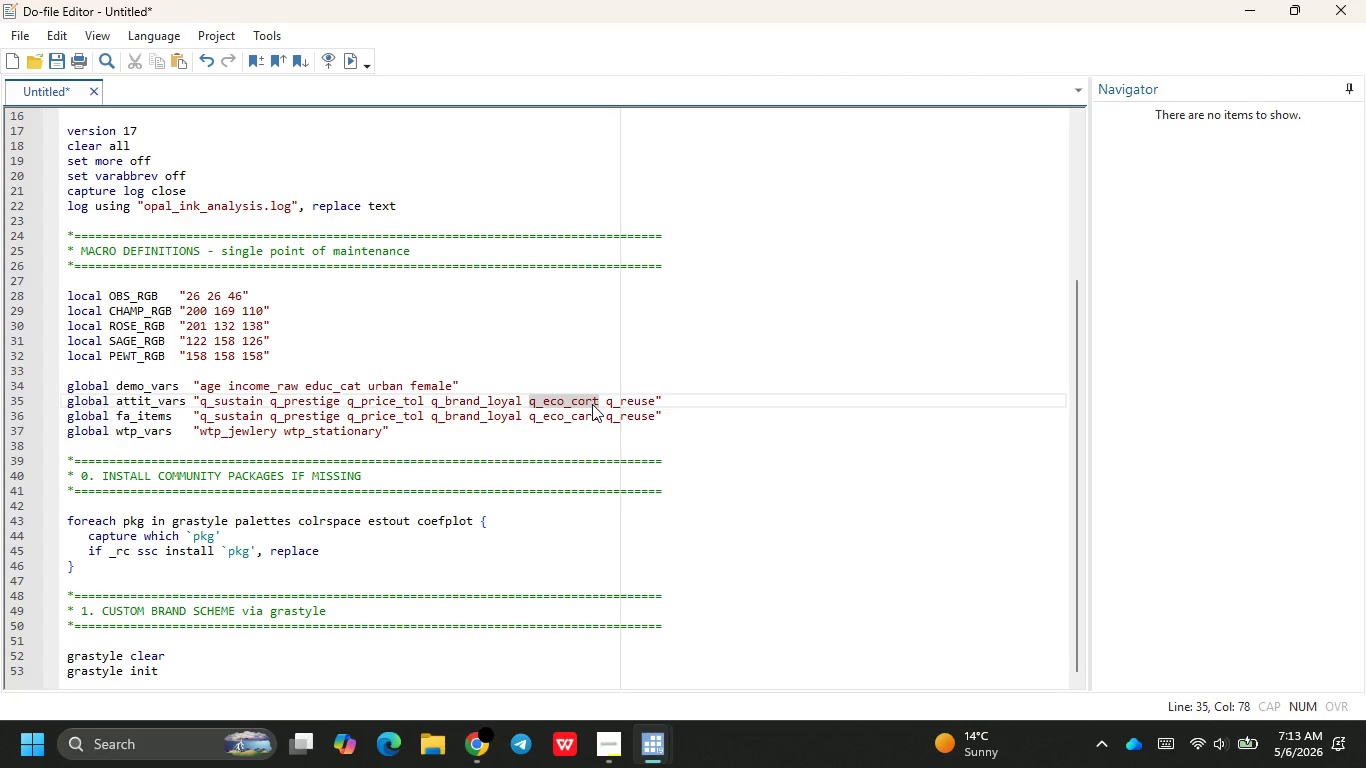 
key(Backspace)
key(Backspace)
key(Backspace)
key(Backspace)
key(Backspace)
key(Backspace)
key(Backspace)
key(Backspace)
type(eco_)
 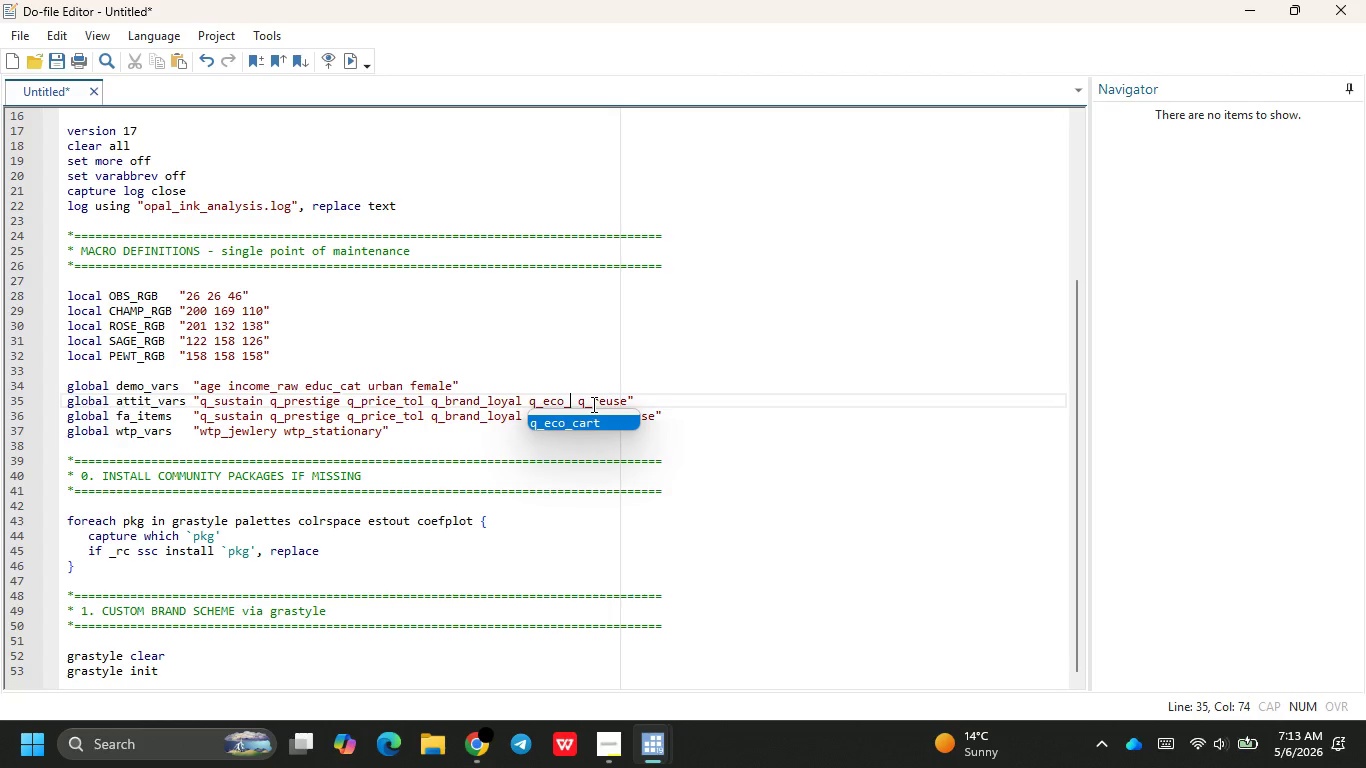 
wait(13.8)
 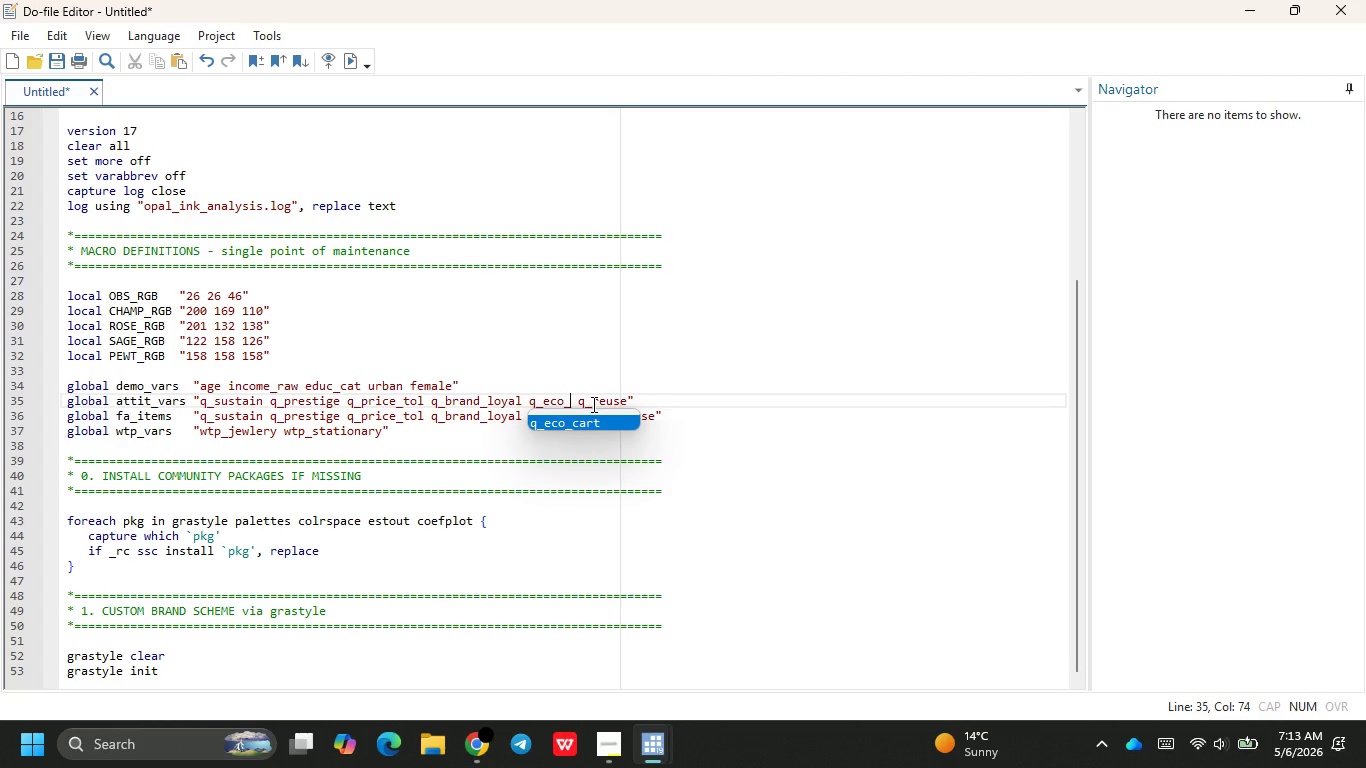 
key(Enter)
 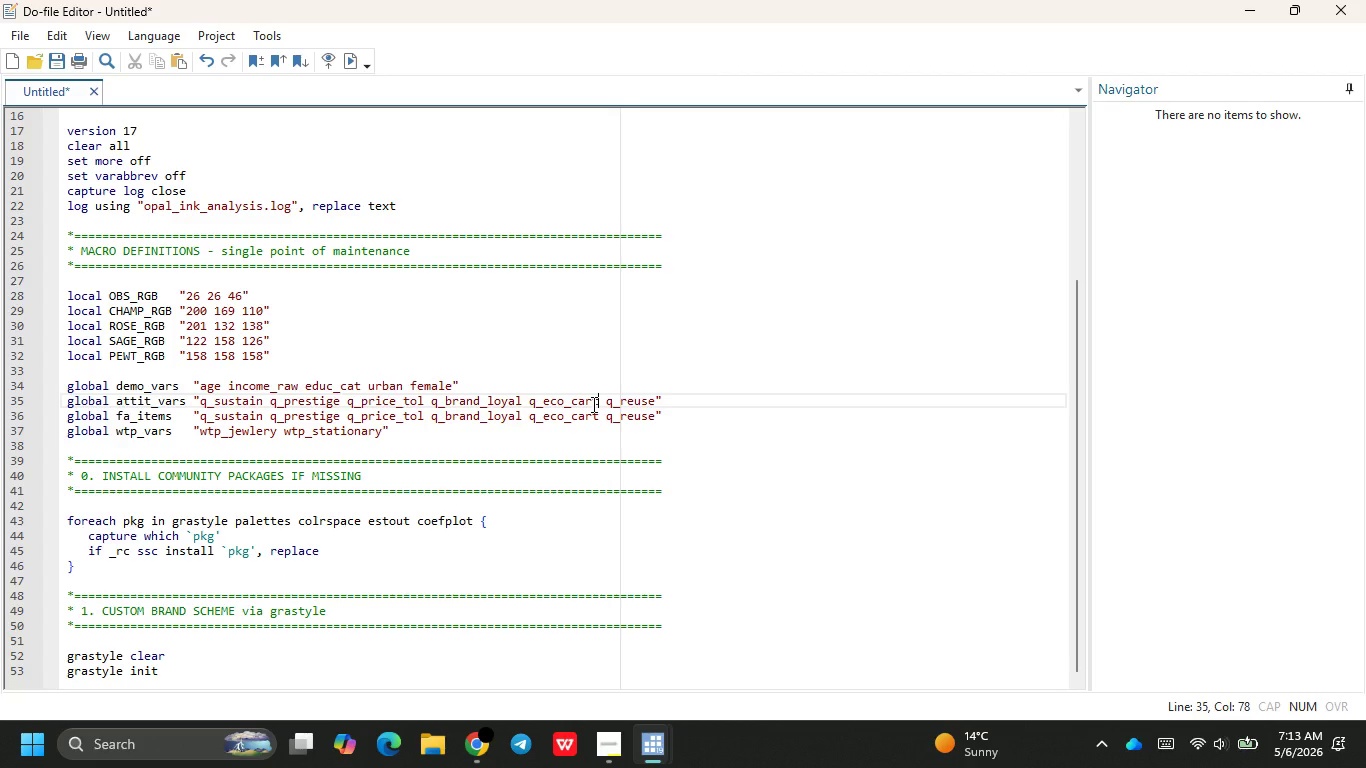 
wait(20.0)
 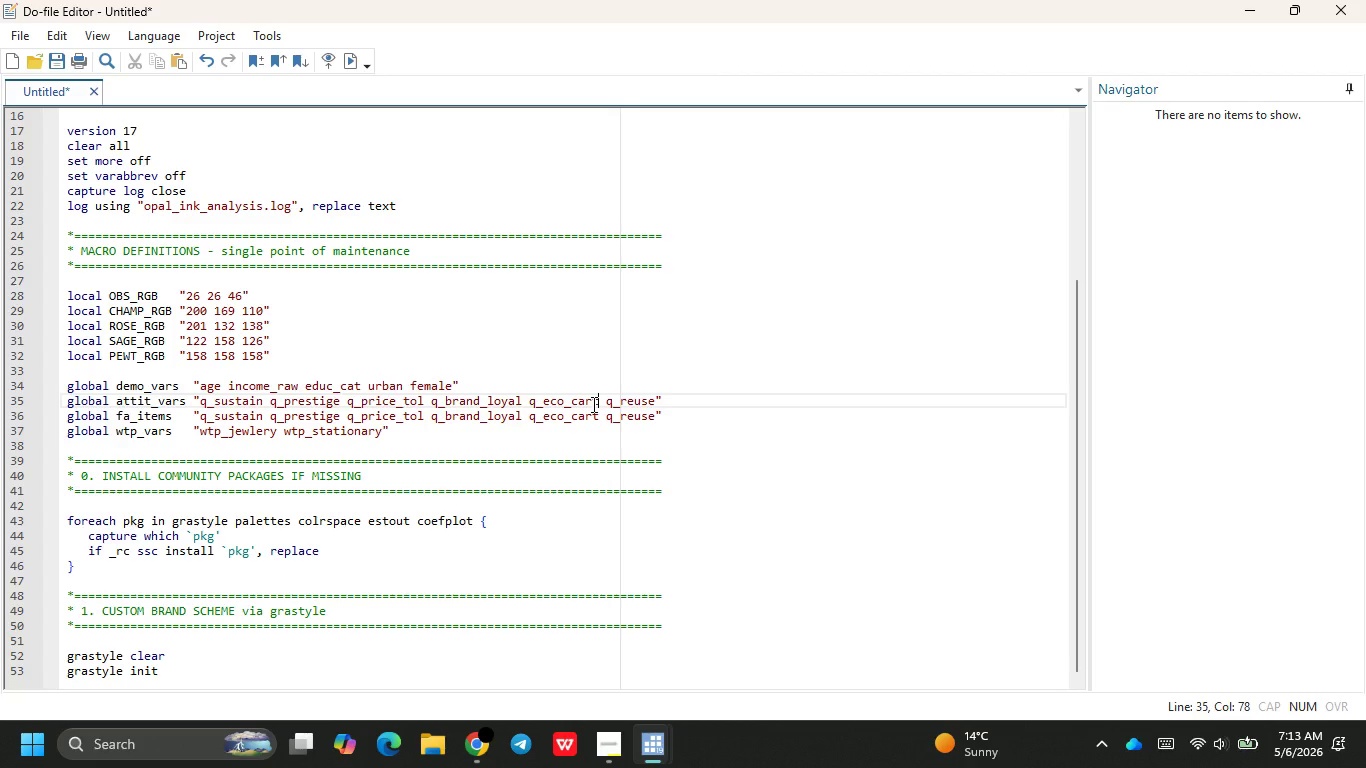 
key(ArrowDown)
 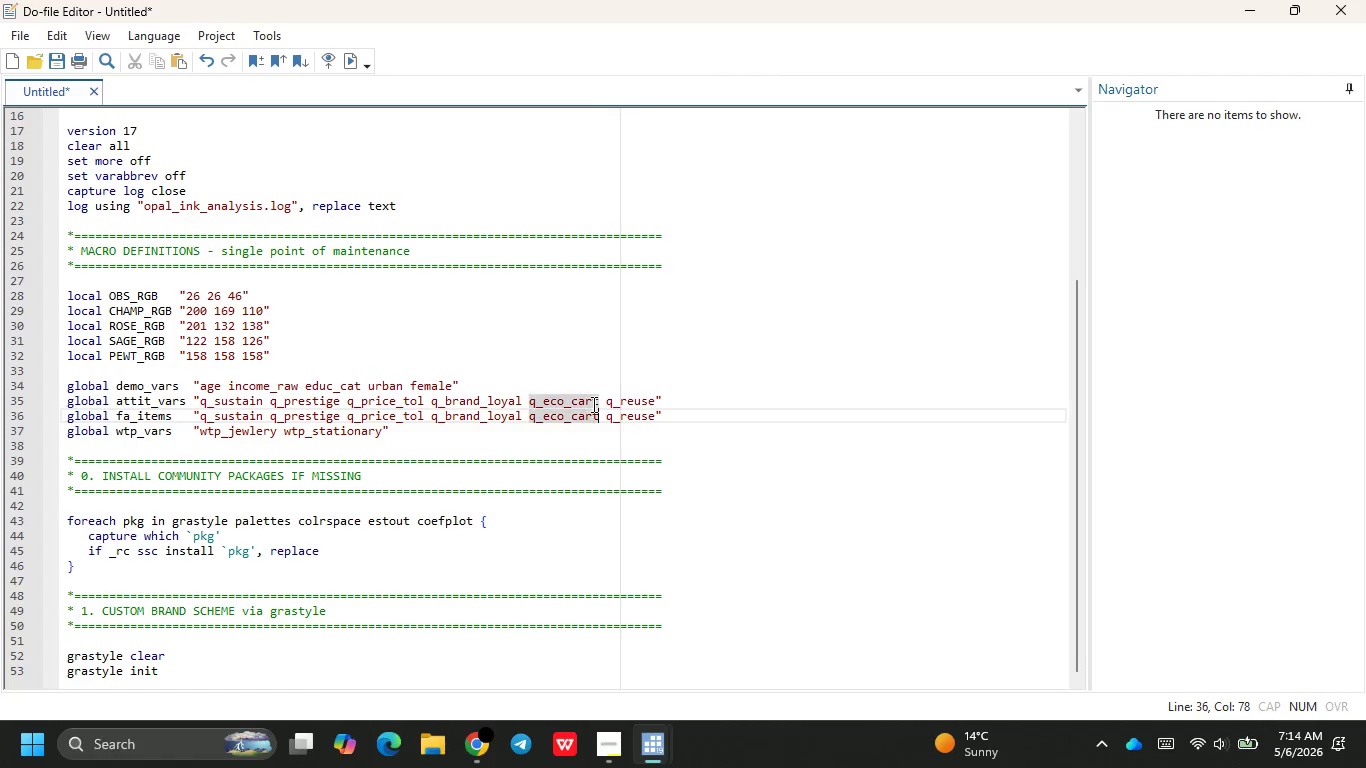 
key(ArrowDown)
 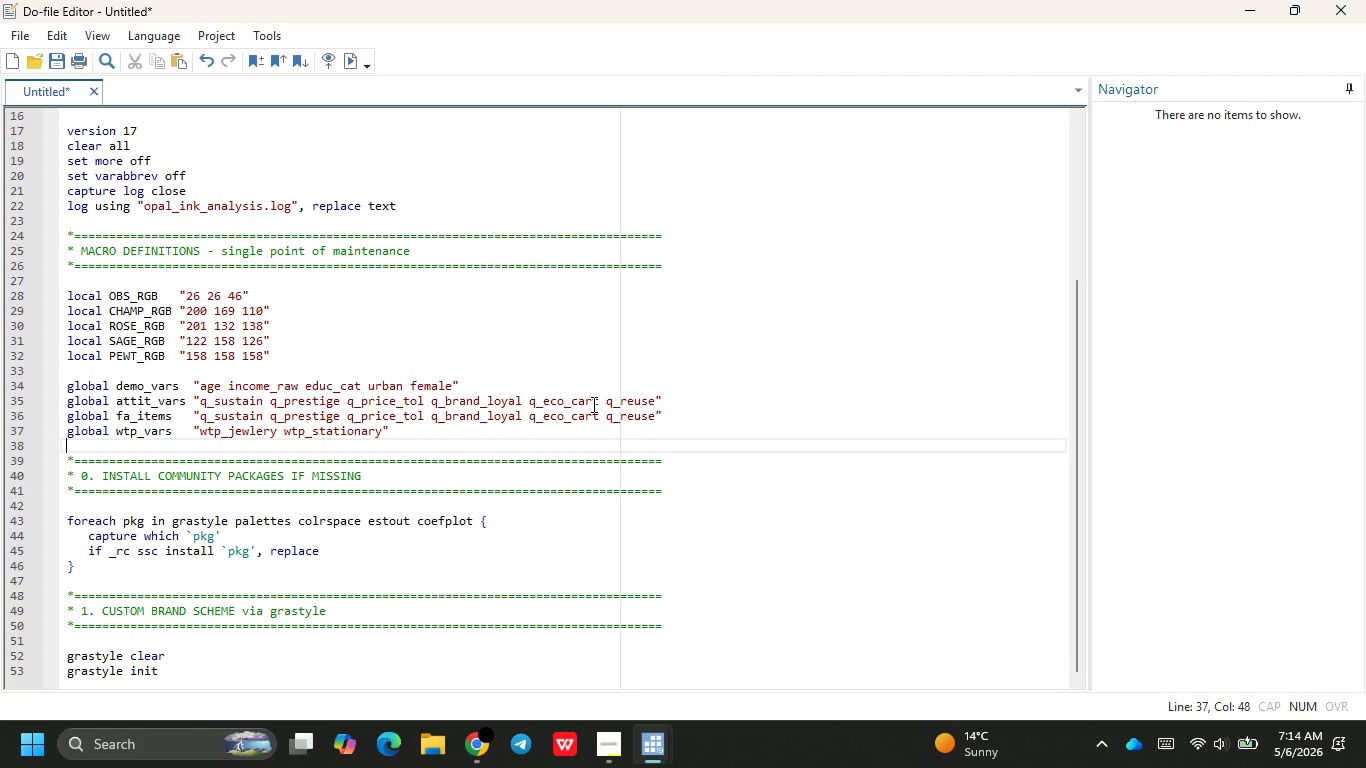 
key(ArrowDown)
 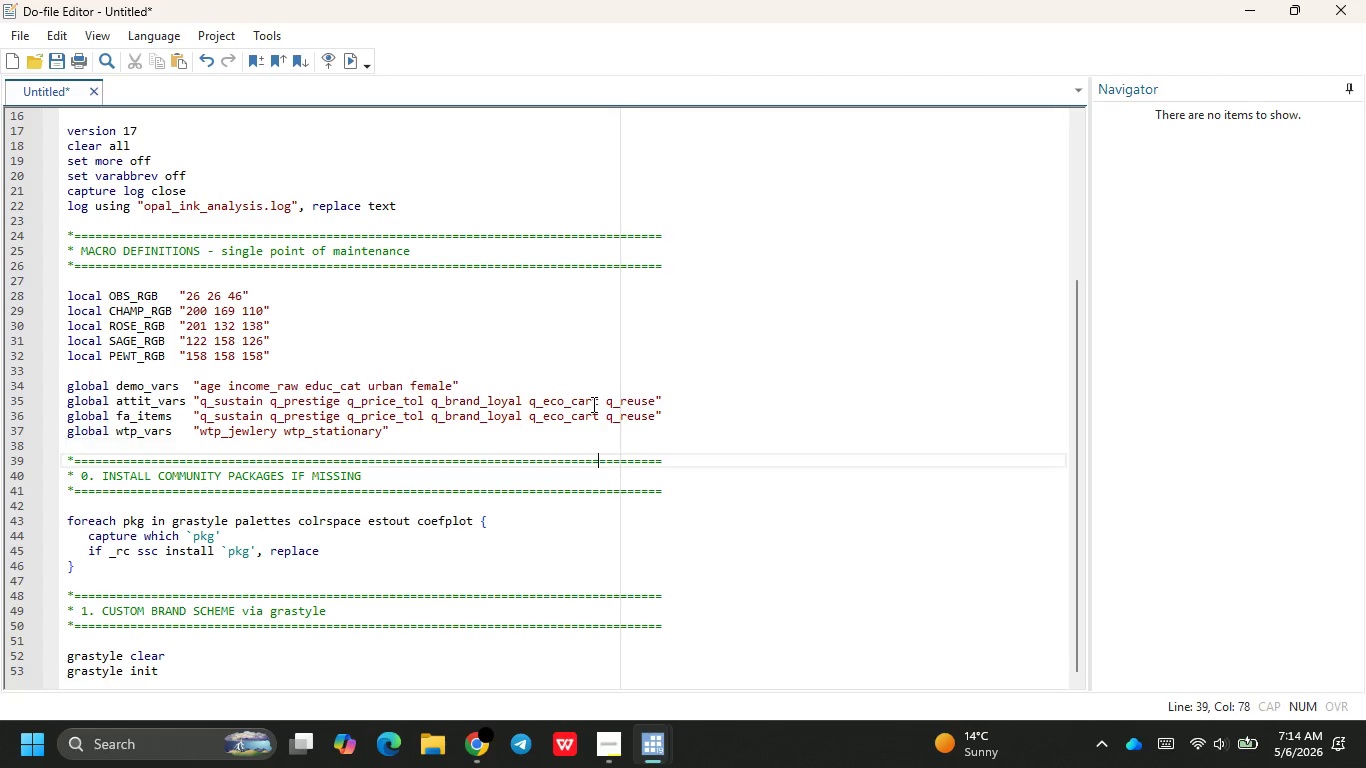 
key(ArrowDown)
 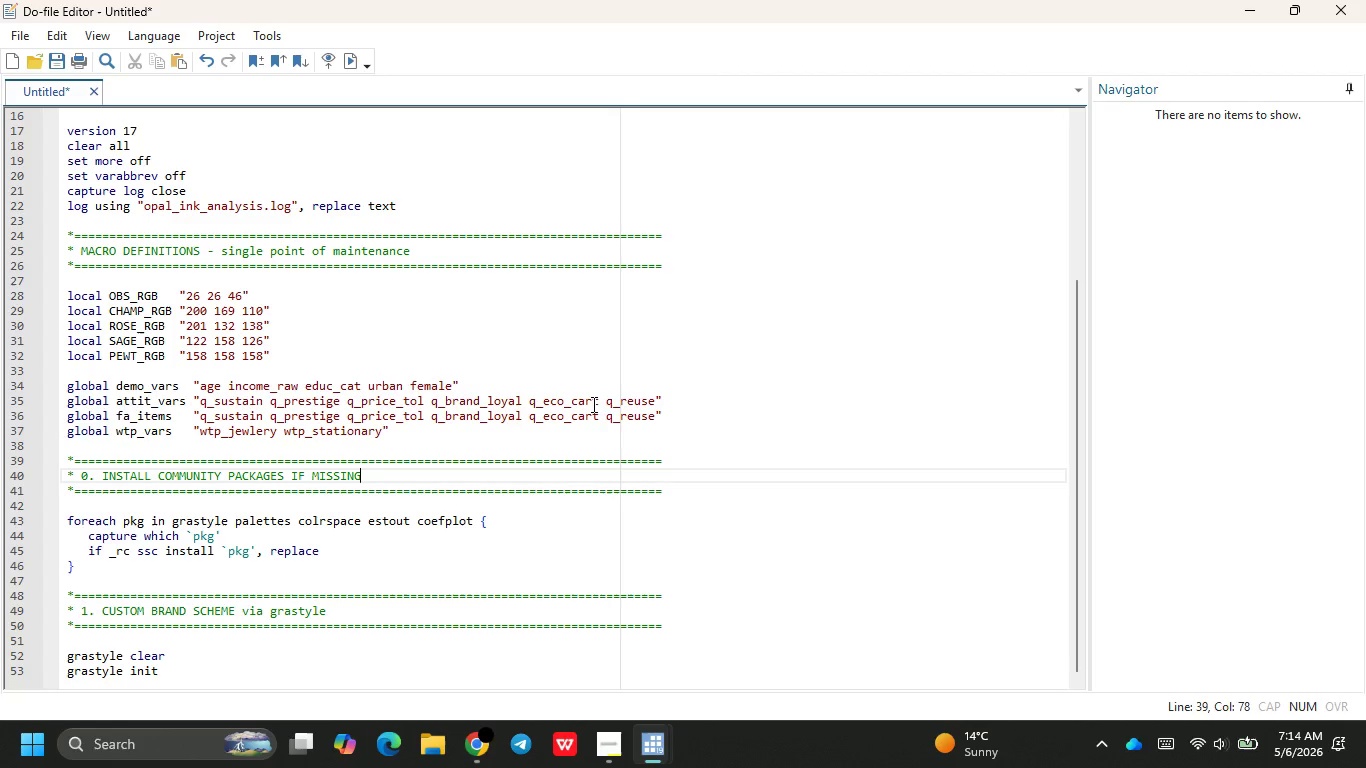 
key(ArrowDown)
 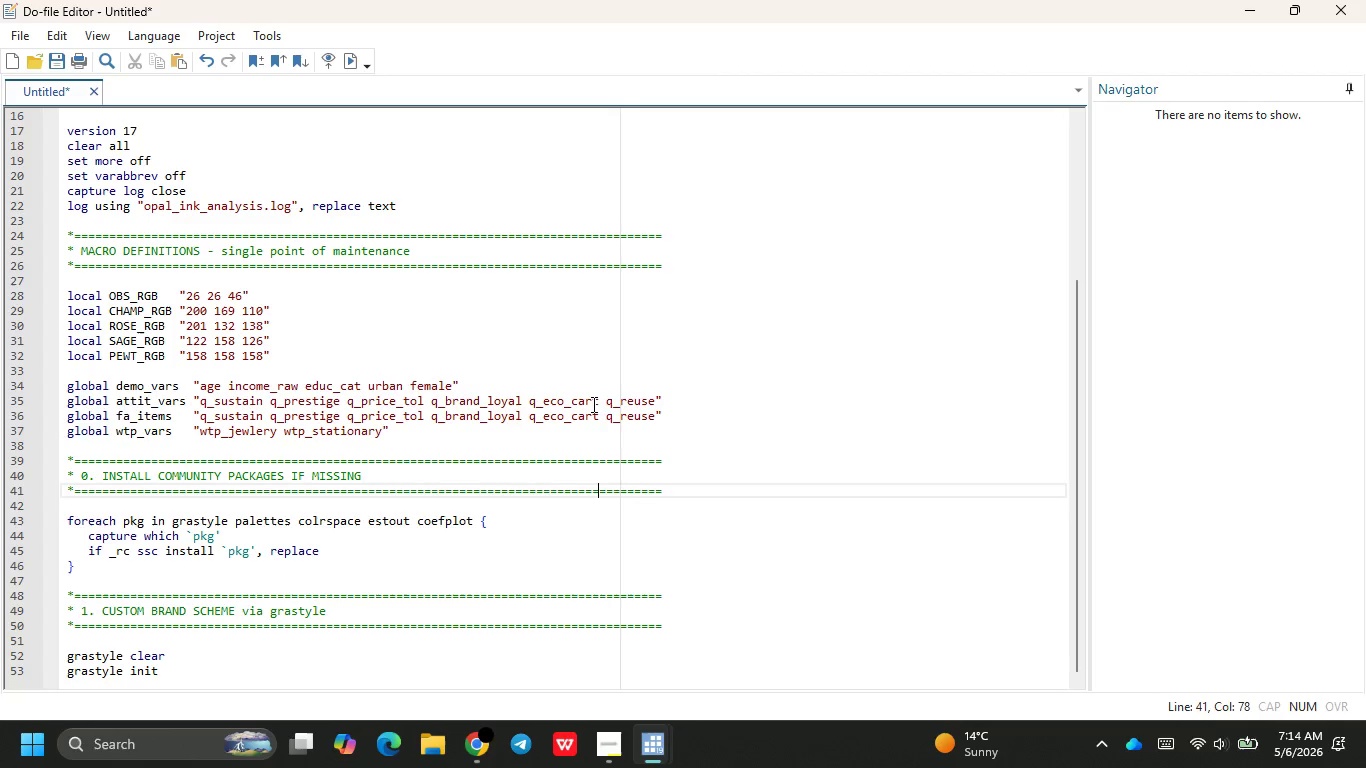 
key(ArrowDown)
 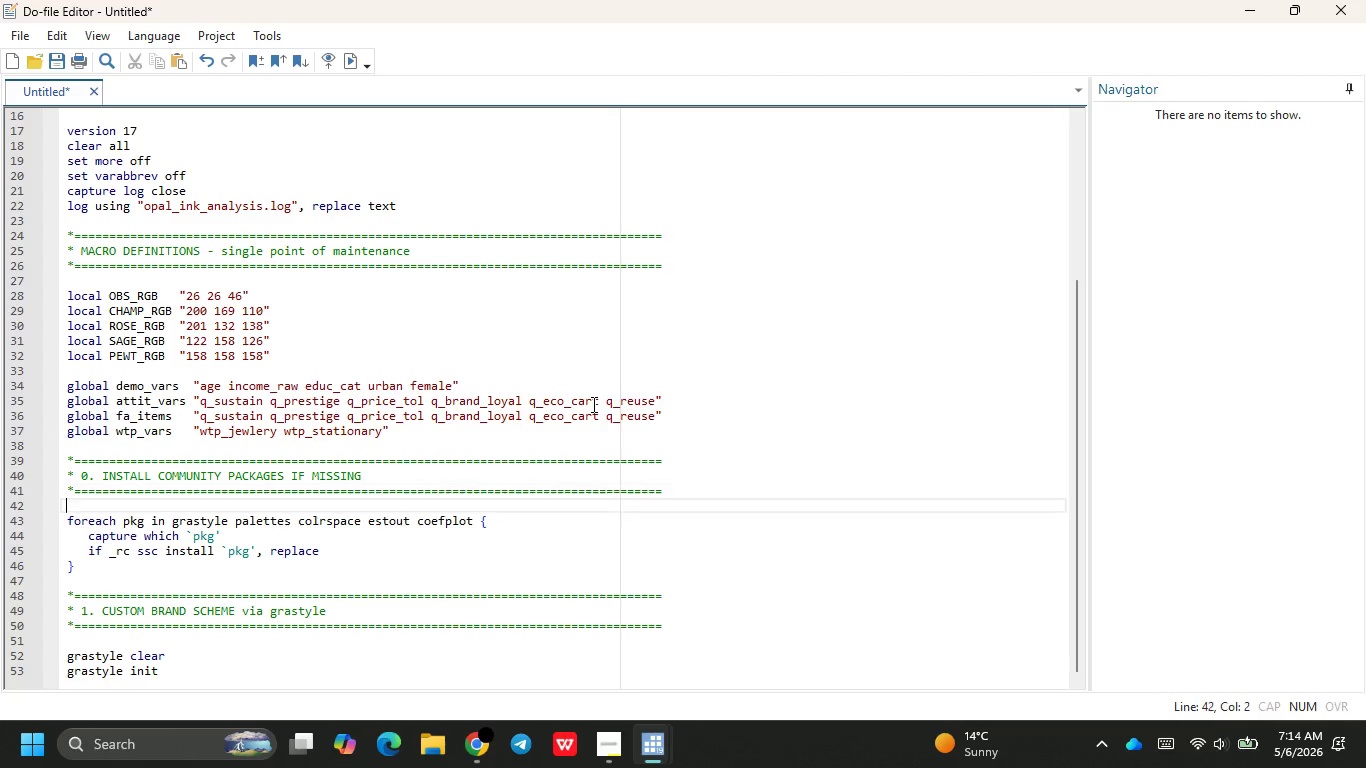 
key(ArrowDown)
 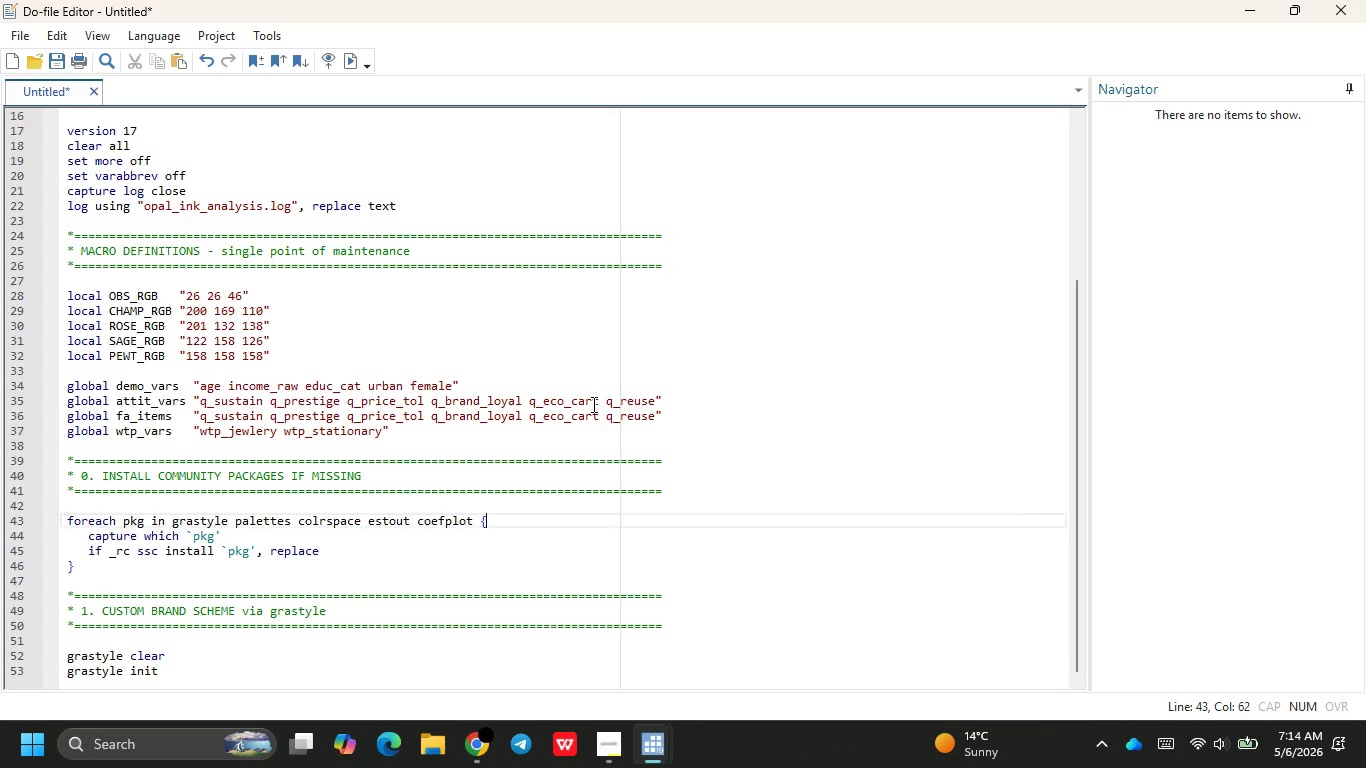 
key(ArrowDown)
 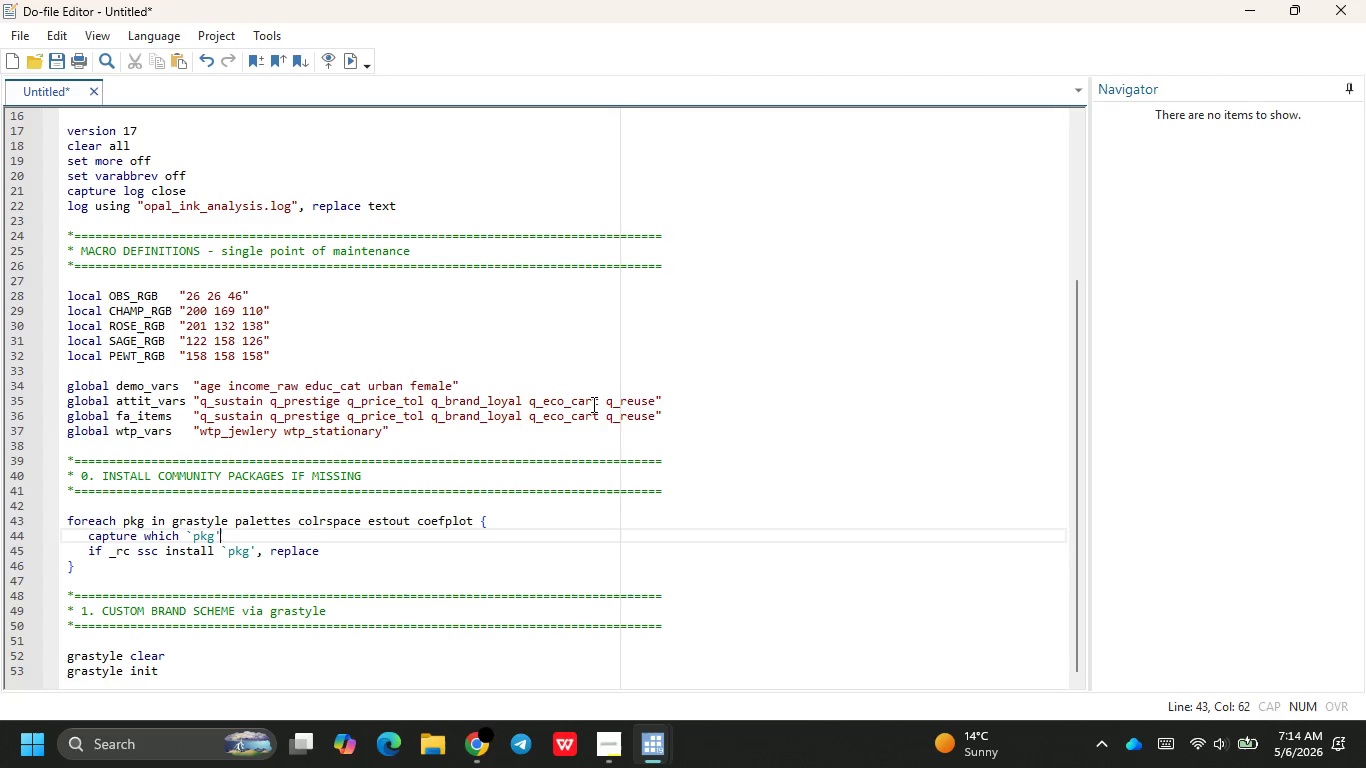 
key(ArrowDown)
 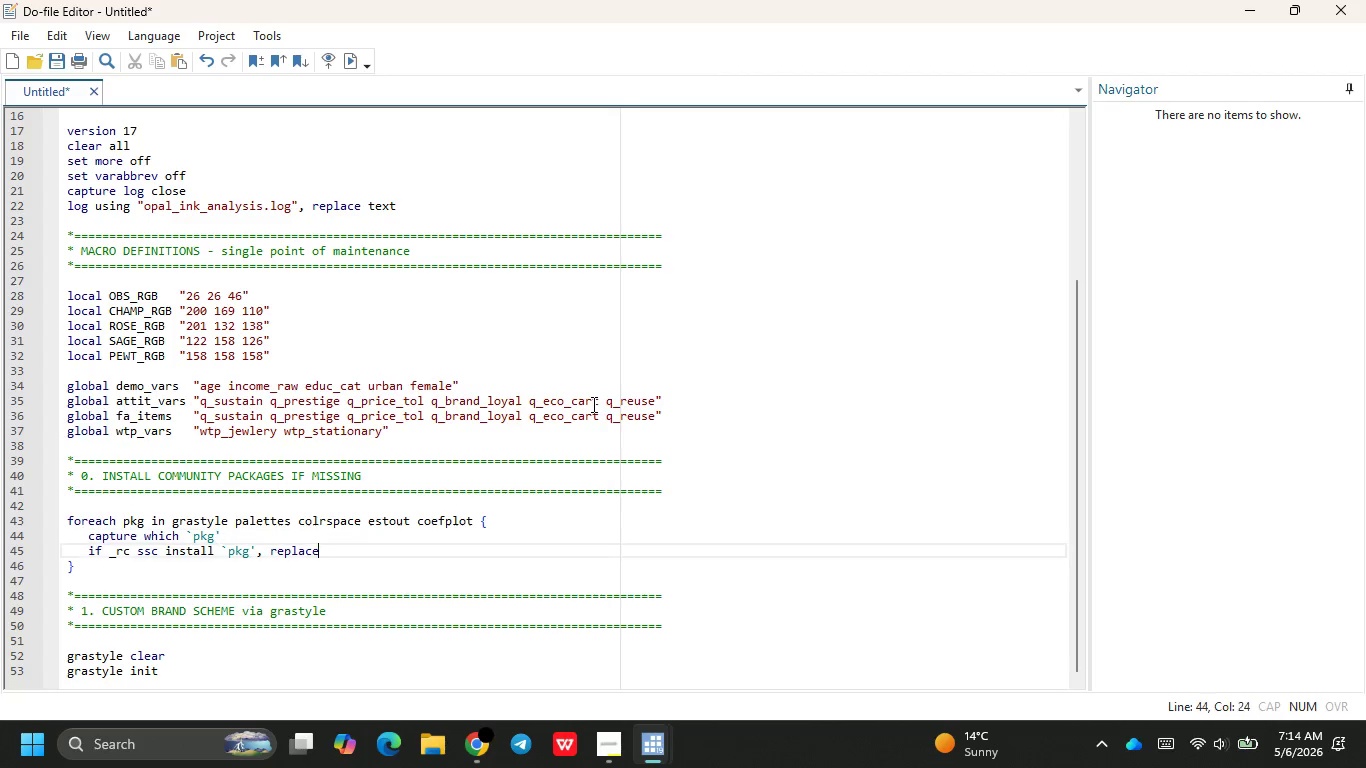 
key(ArrowDown)
 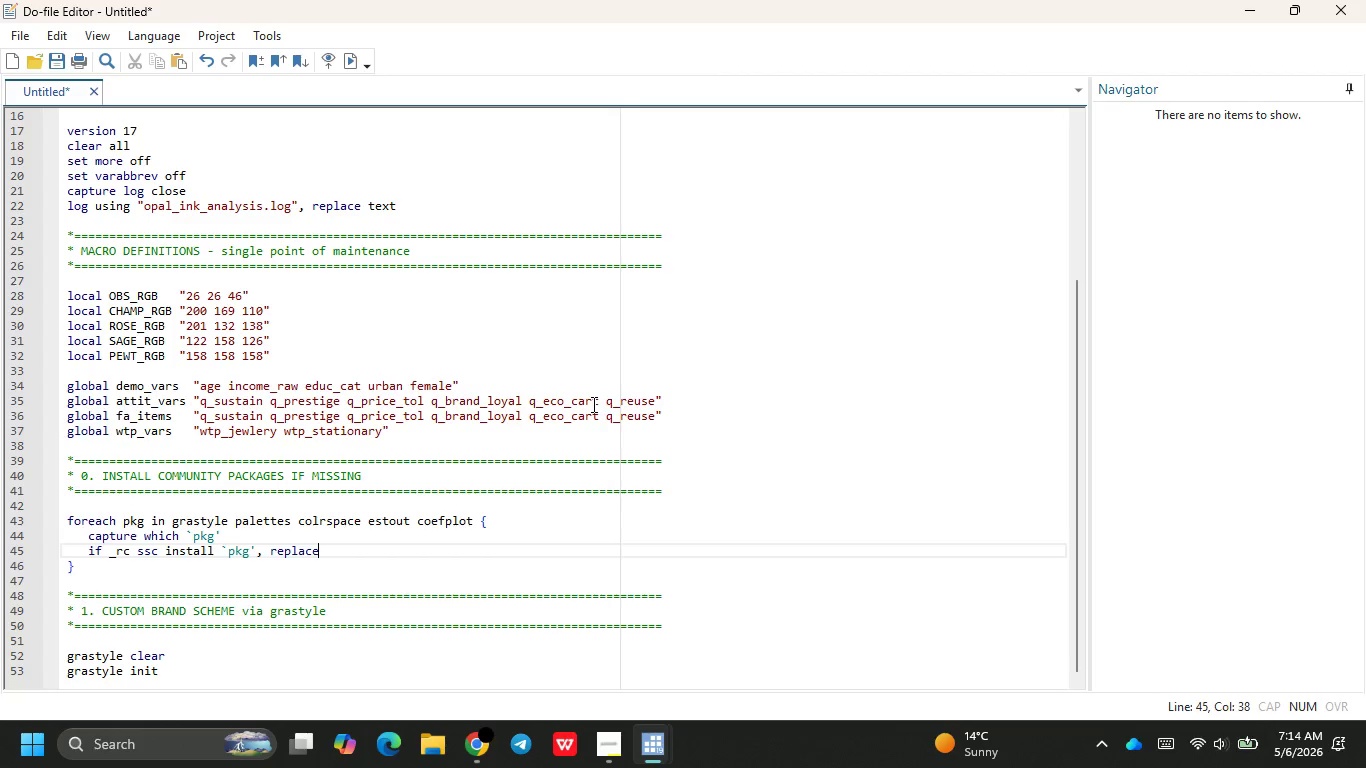 
key(ArrowDown)
 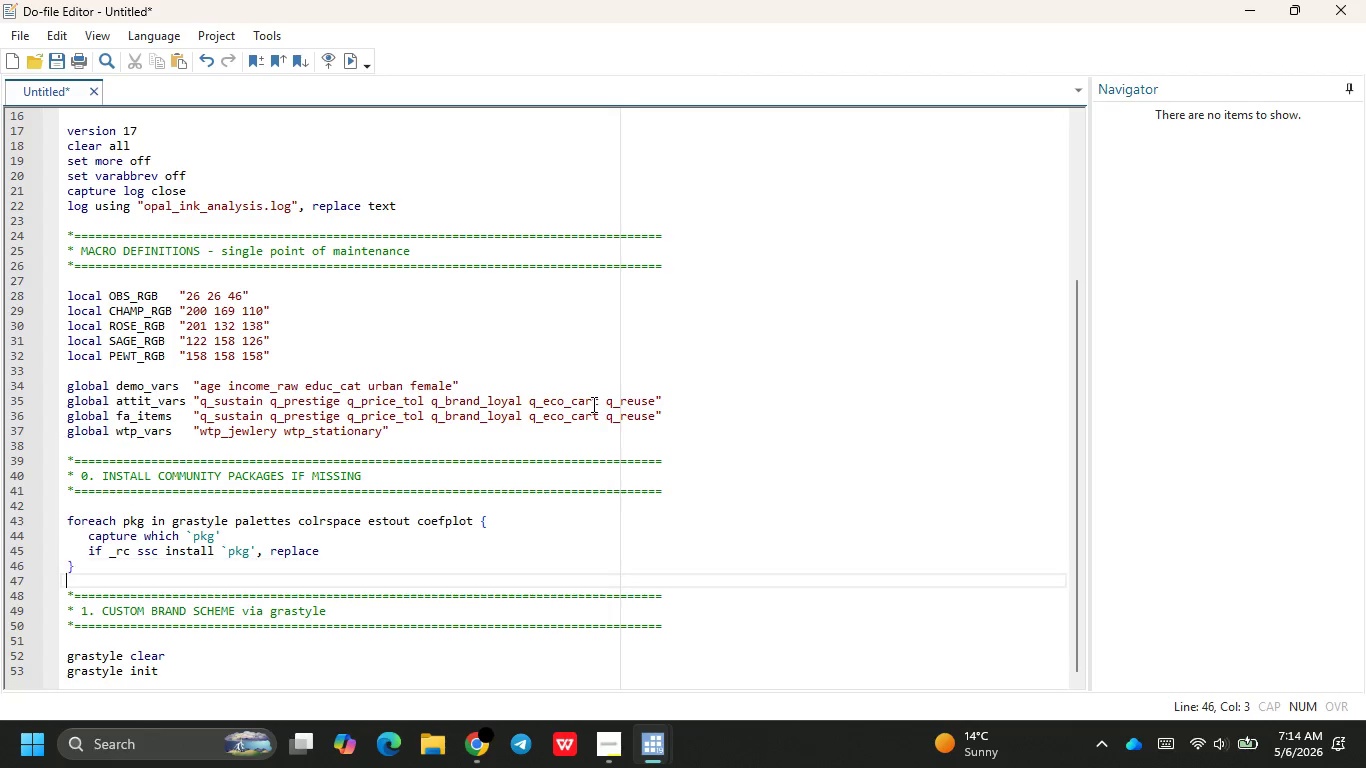 
key(ArrowDown)
 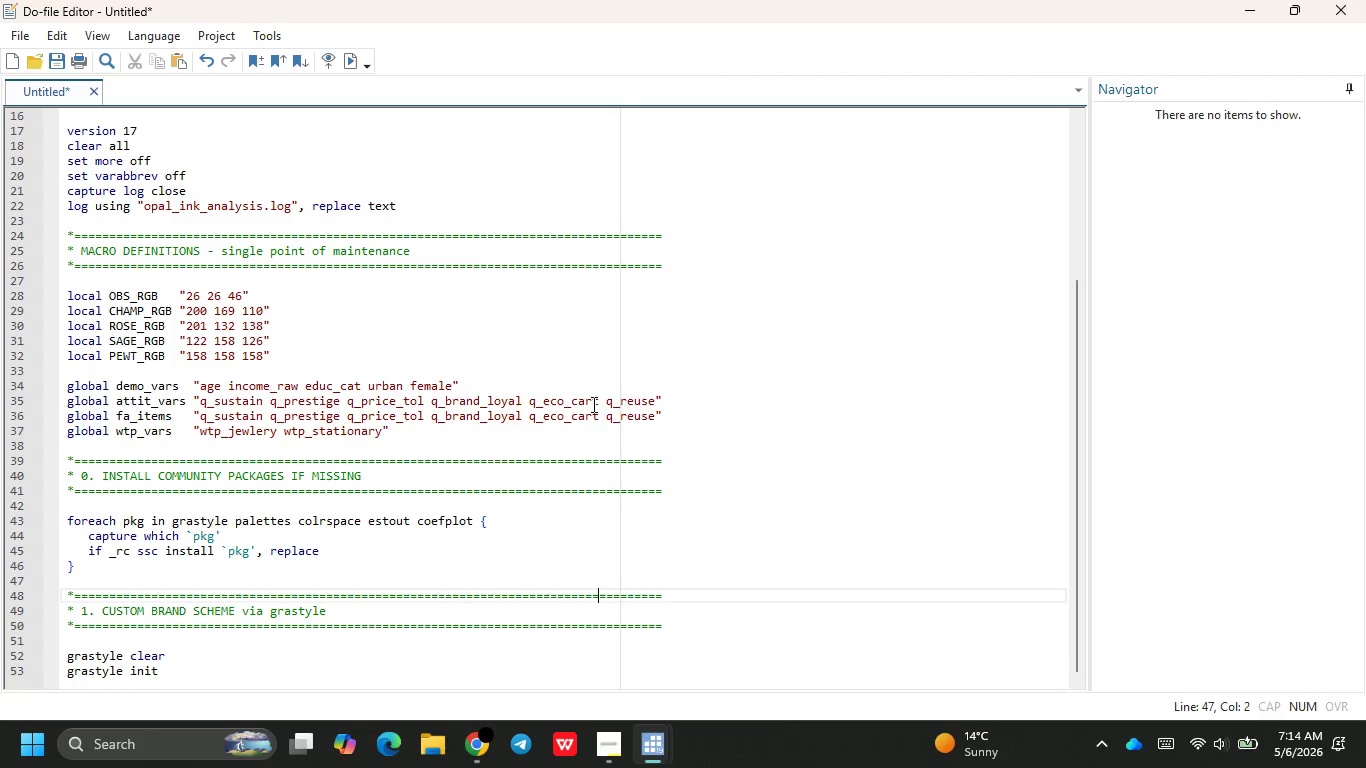 
key(ArrowDown)
 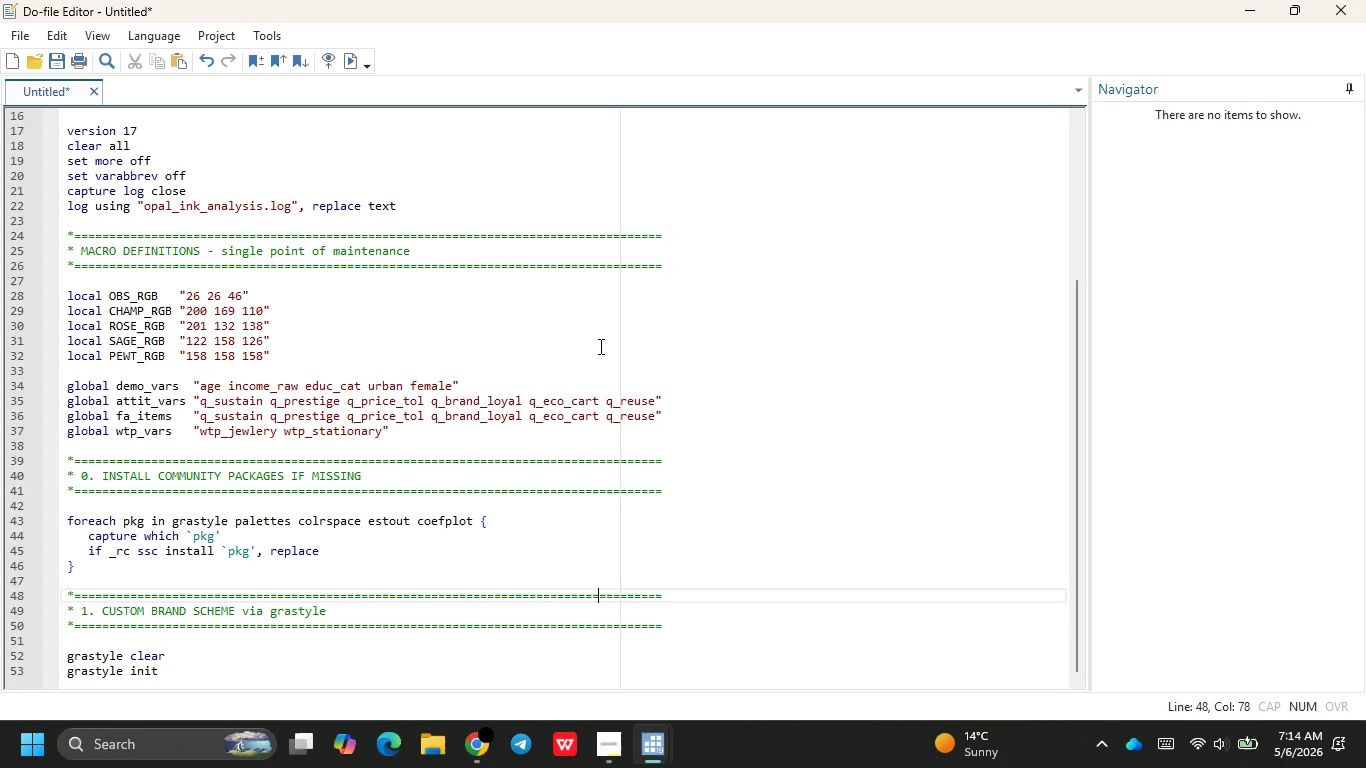 
key(ArrowDown)
 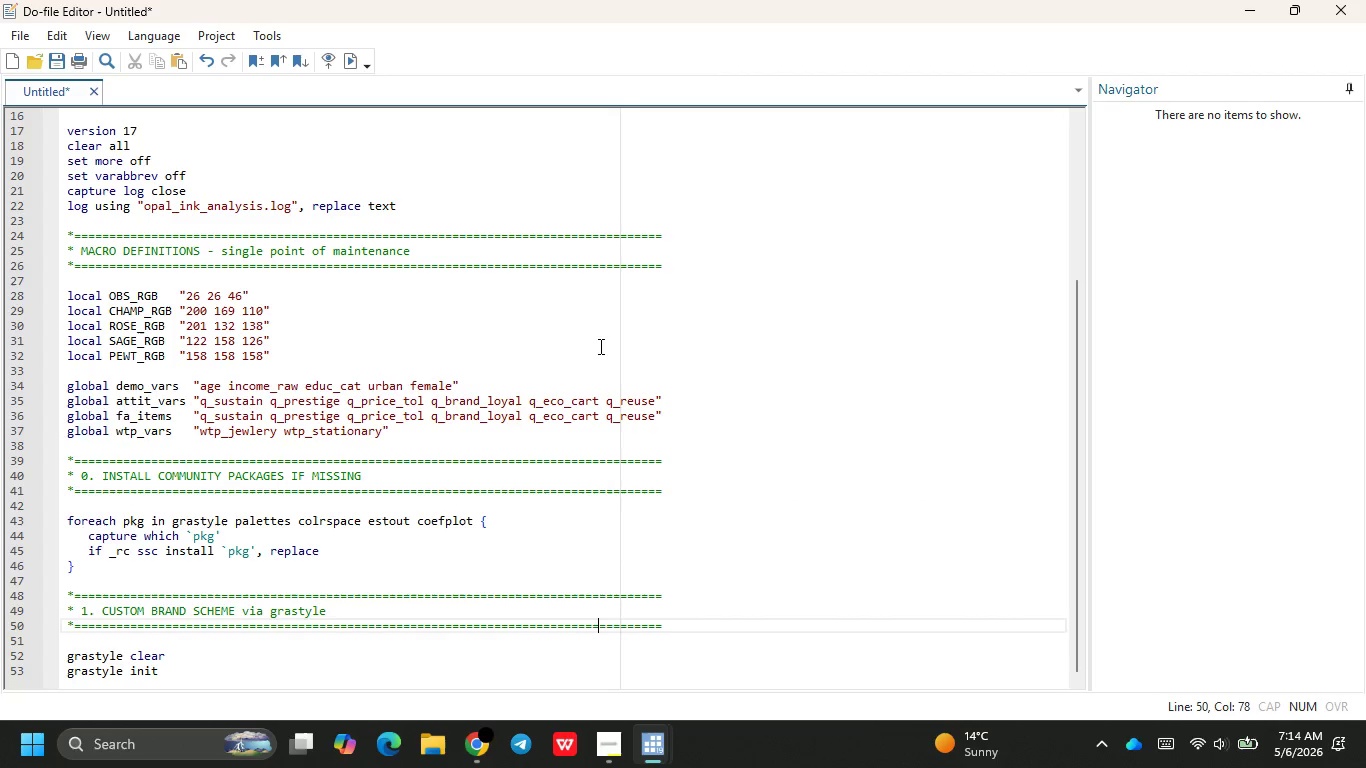 
key(ArrowDown)
 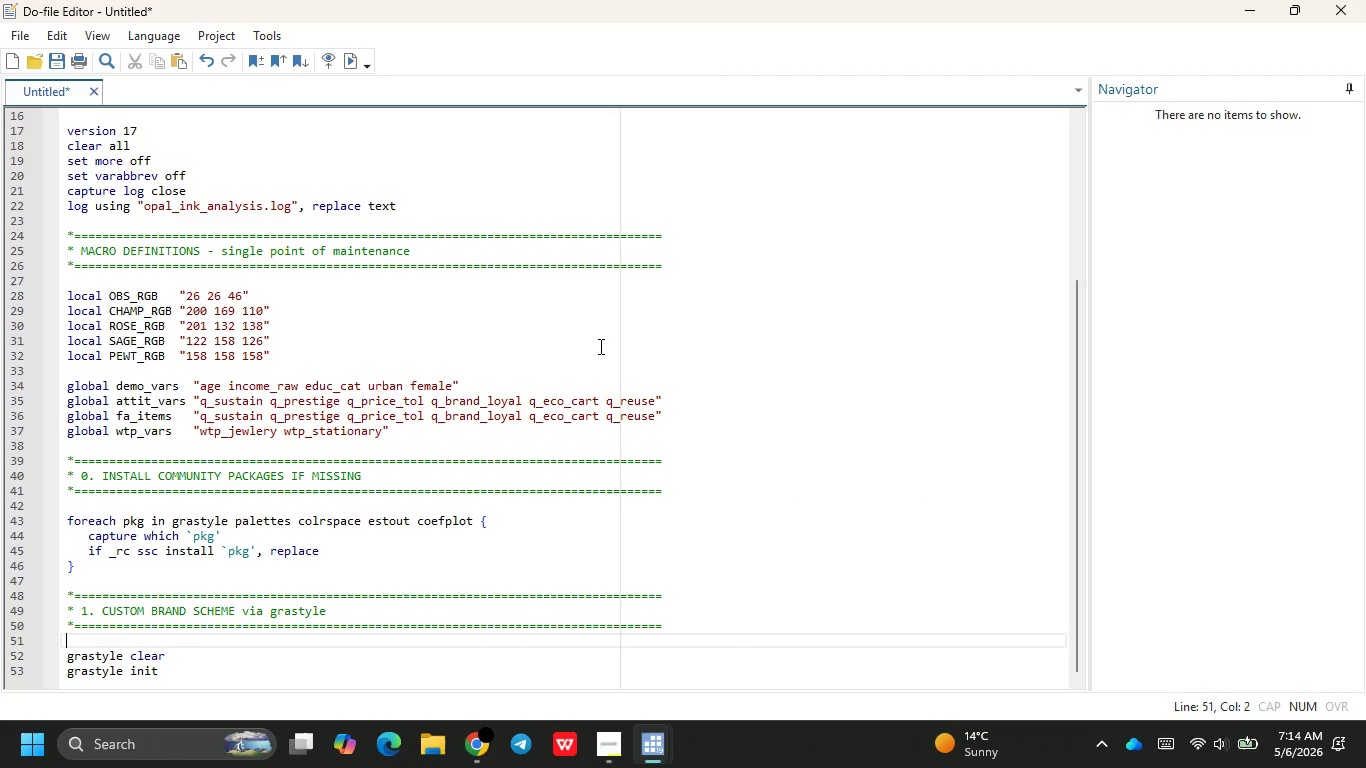 
key(ArrowDown)
 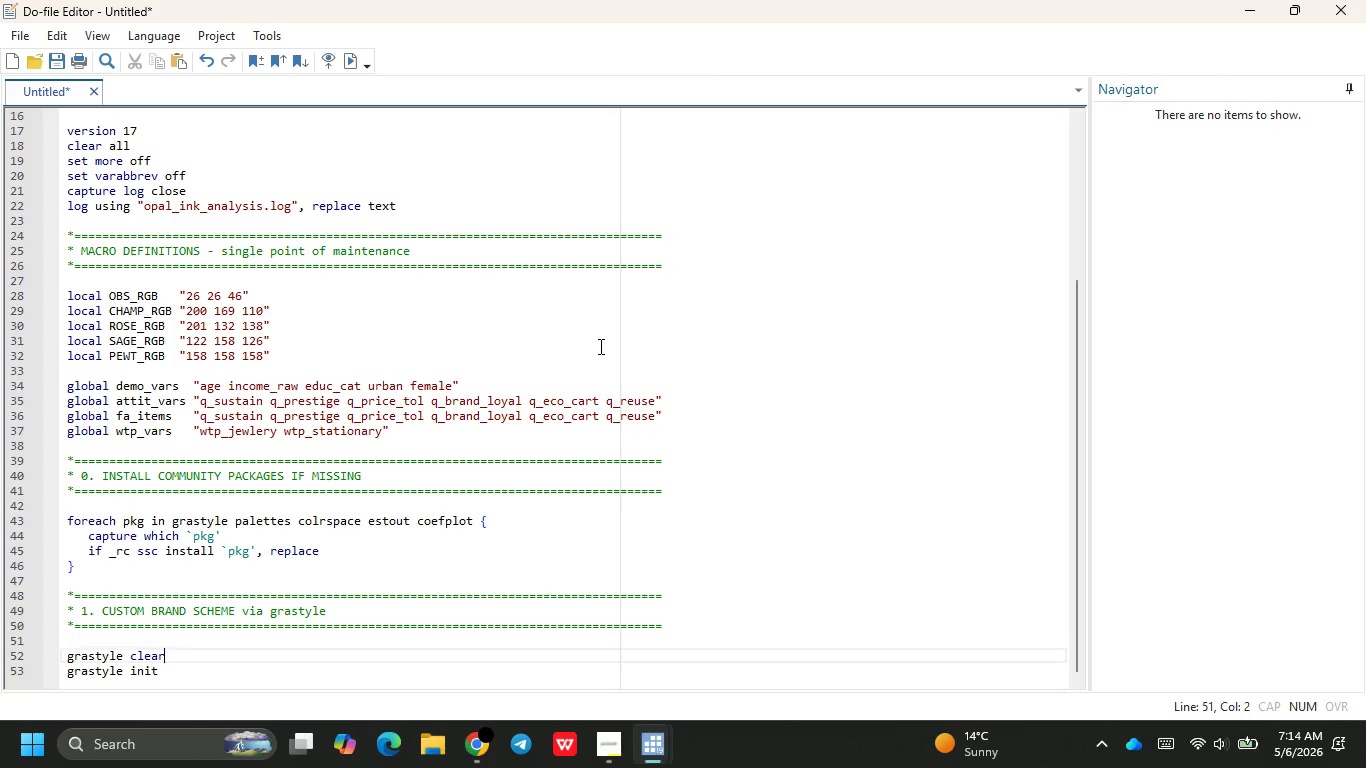 
key(ArrowDown)
 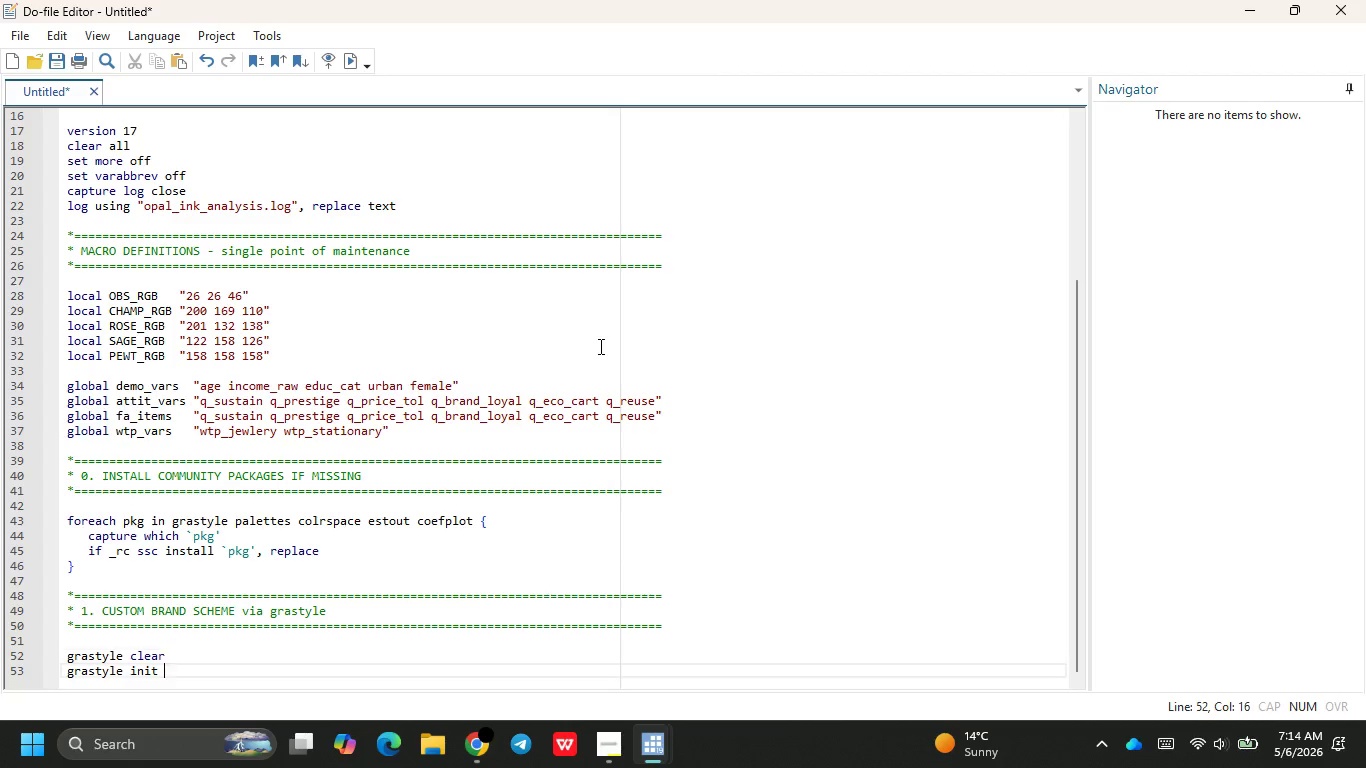 
key(ArrowDown)
 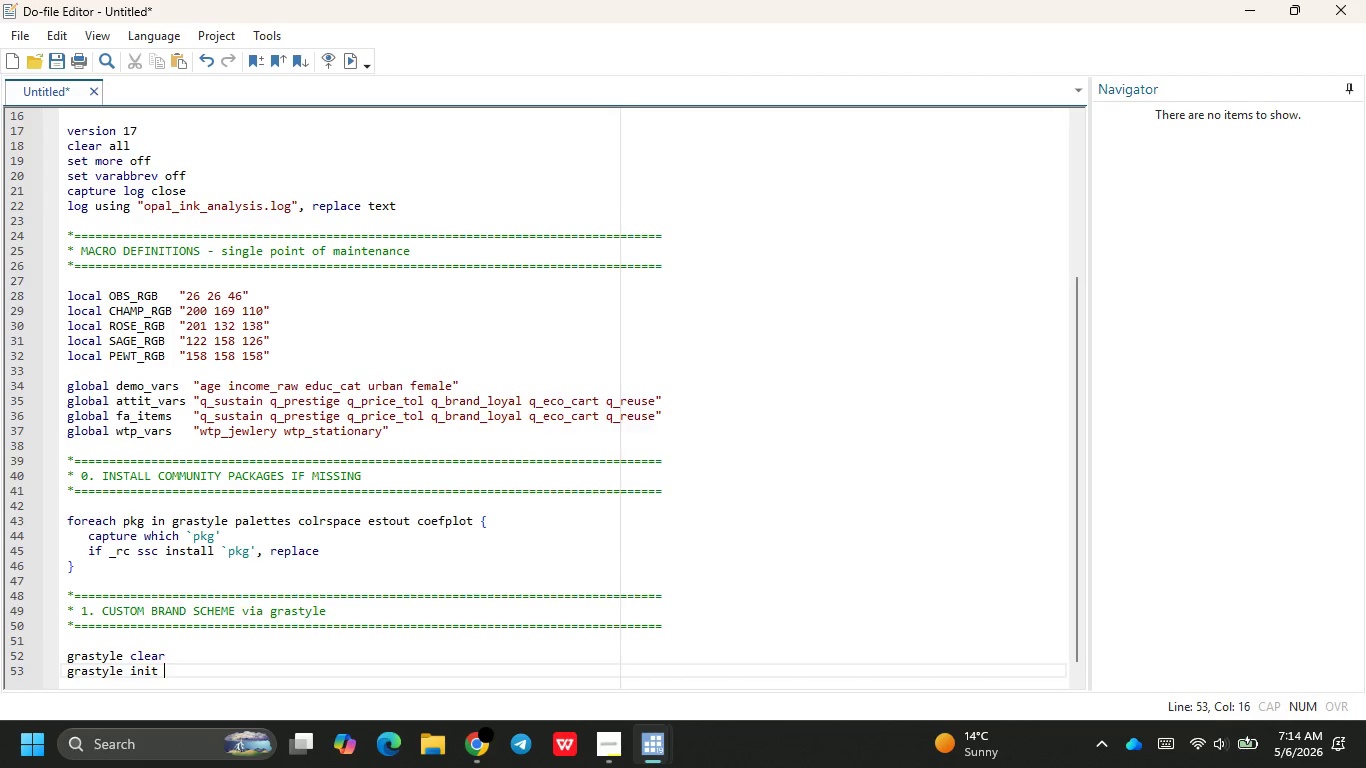 
key(Enter)
 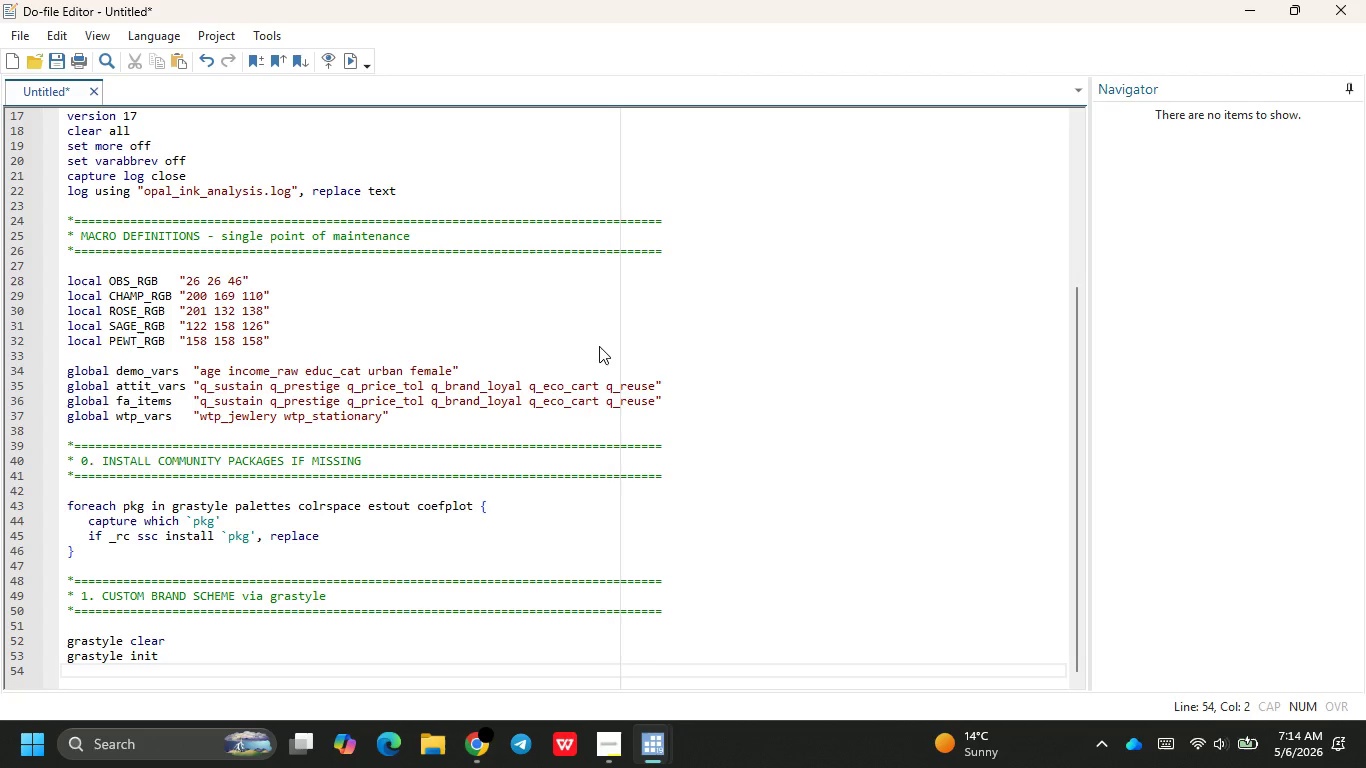 
wait(16.2)
 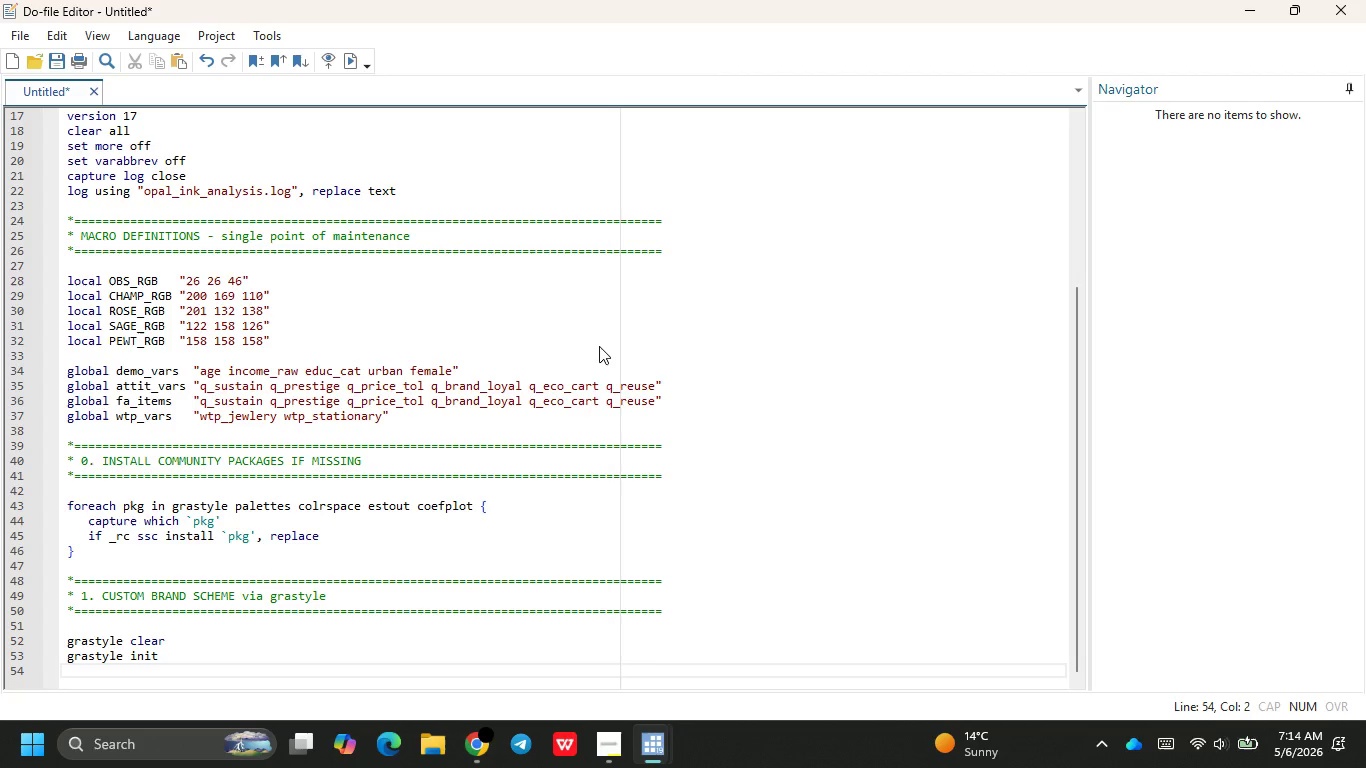 
hold_key(key=ArrowLeft, duration=1.05)
 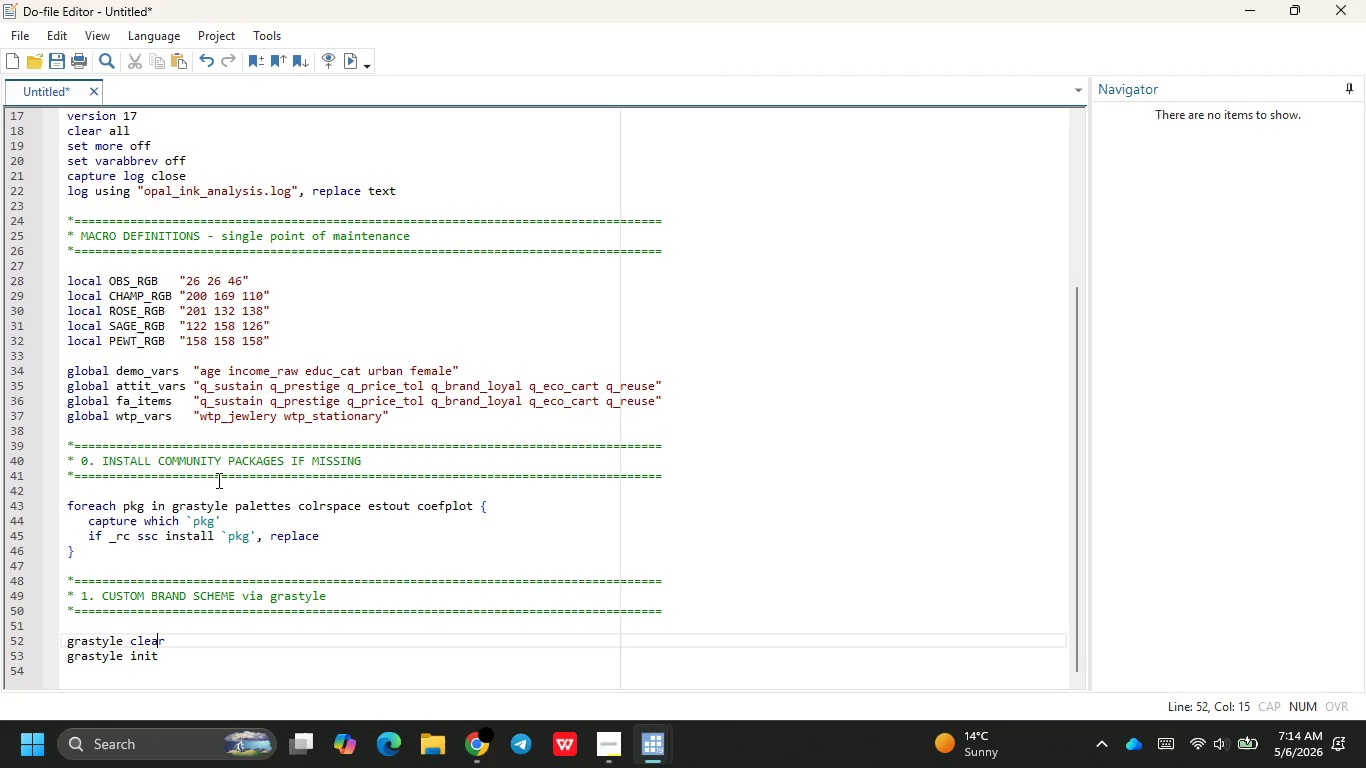 
left_click([191, 503])
 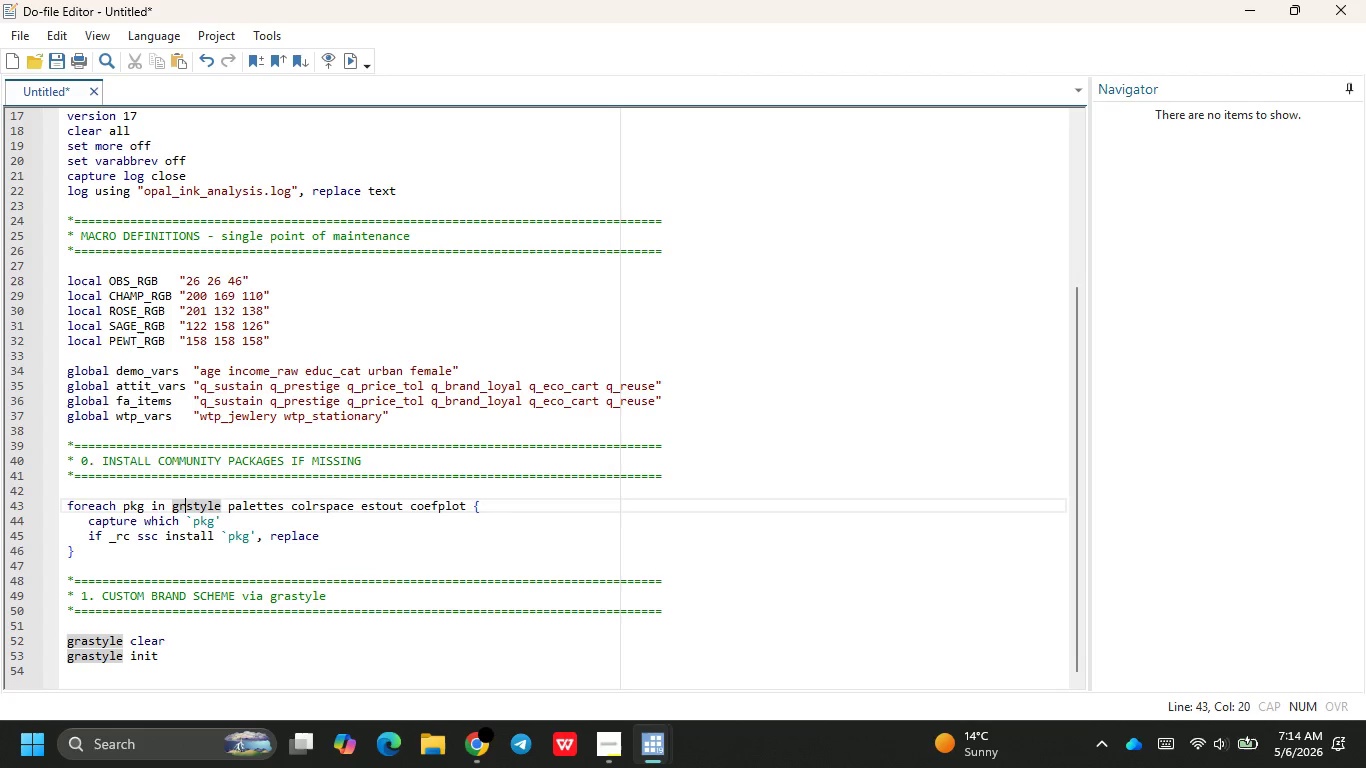 
key(Backspace)
 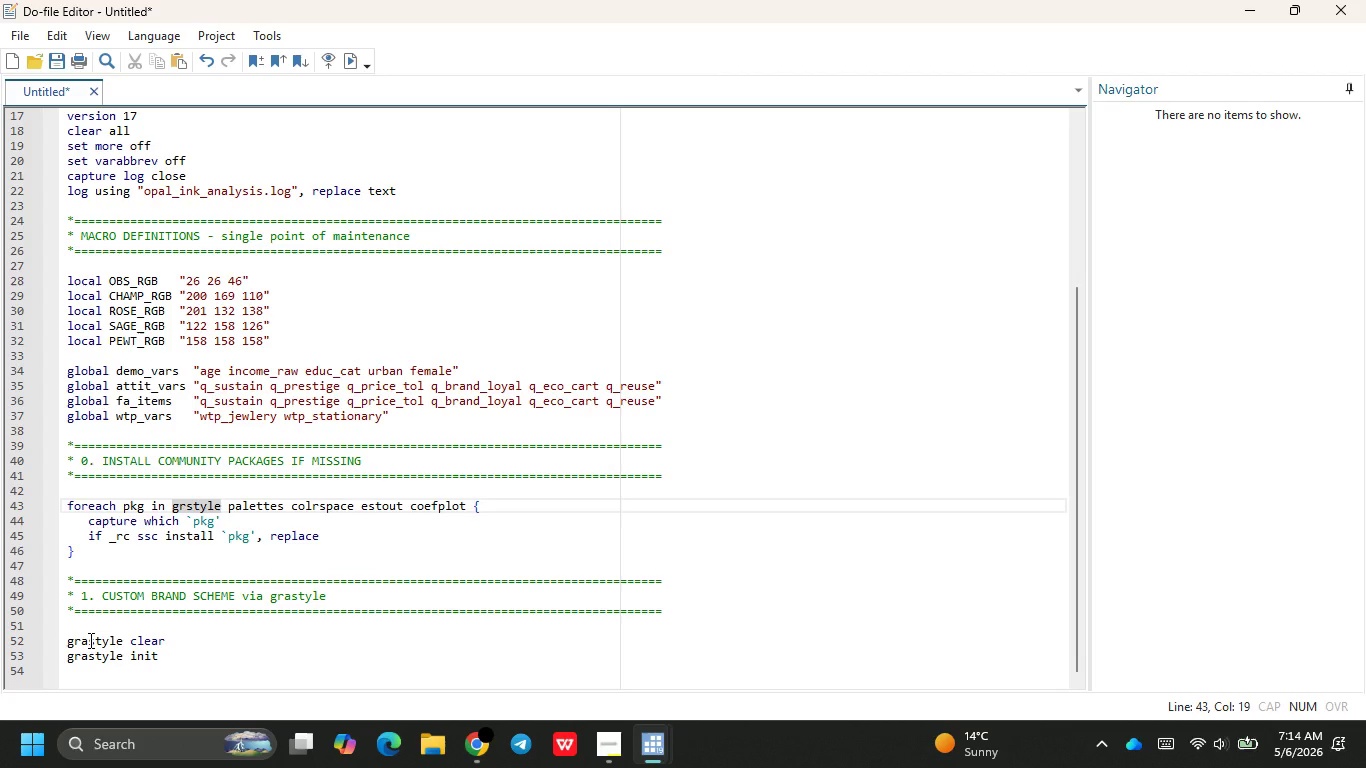 
left_click([89, 640])
 